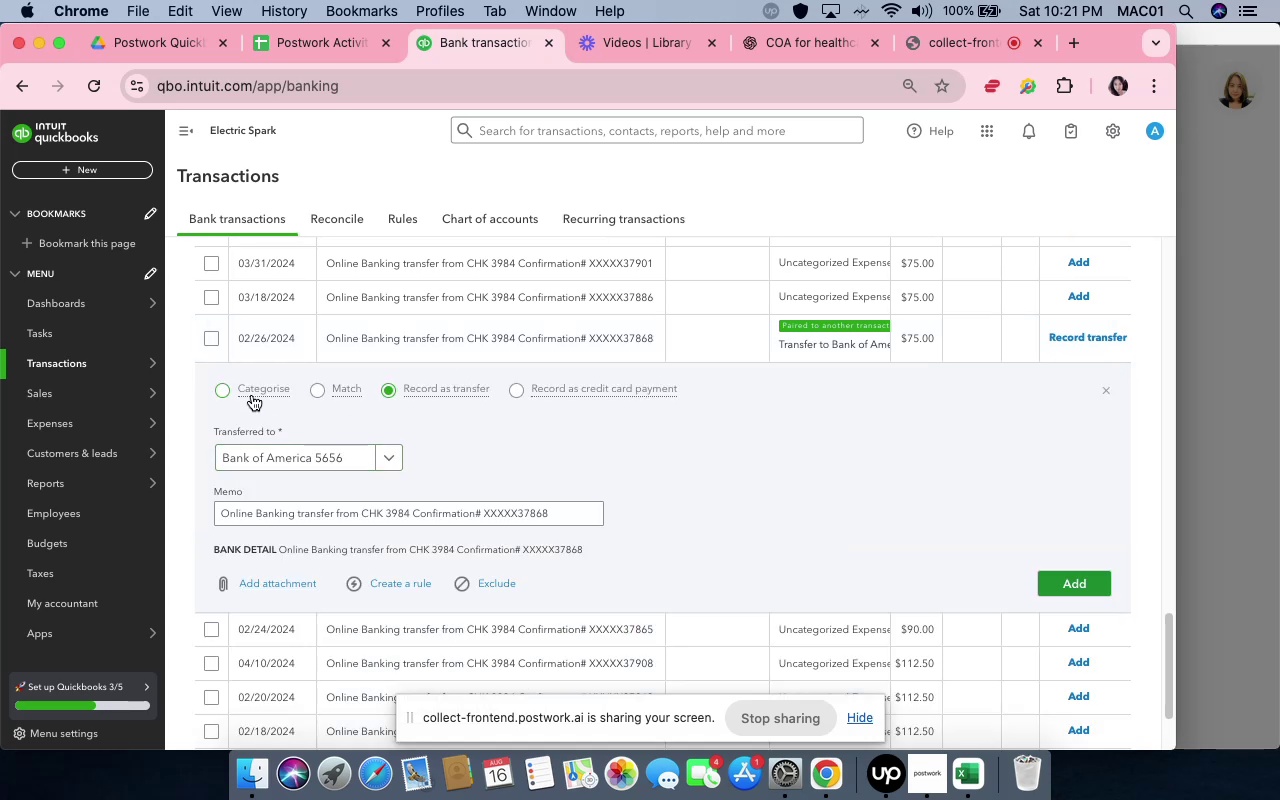 
left_click([249, 389])
 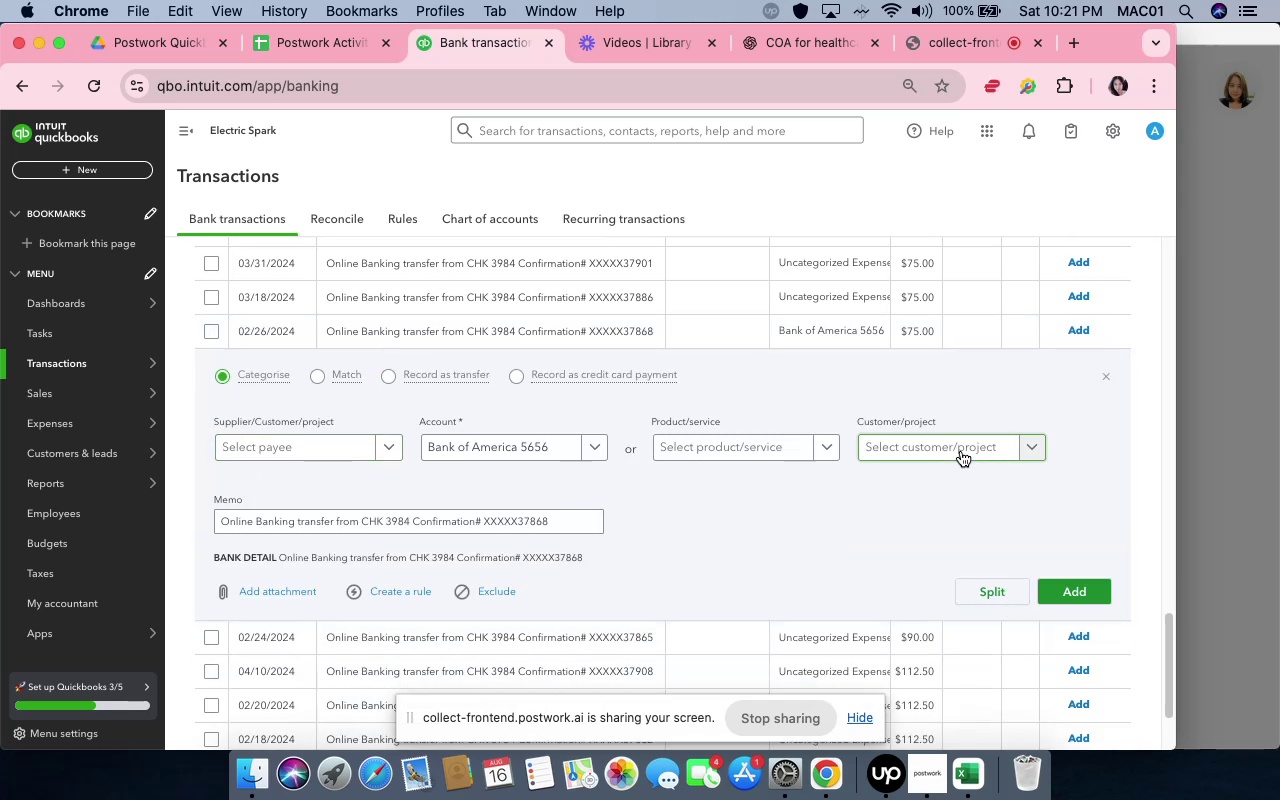 
wait(9.28)
 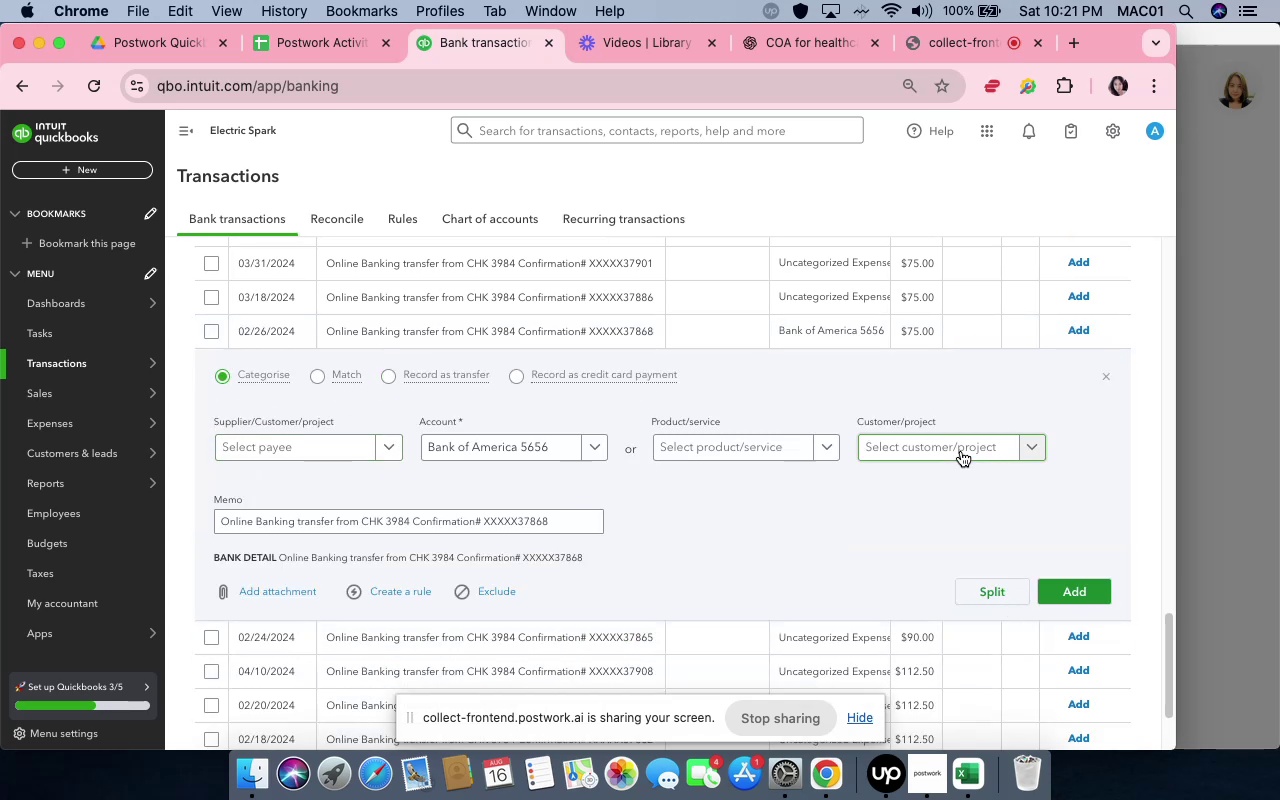 
scroll: coordinate [961, 451], scroll_direction: up, amount: 53.0
 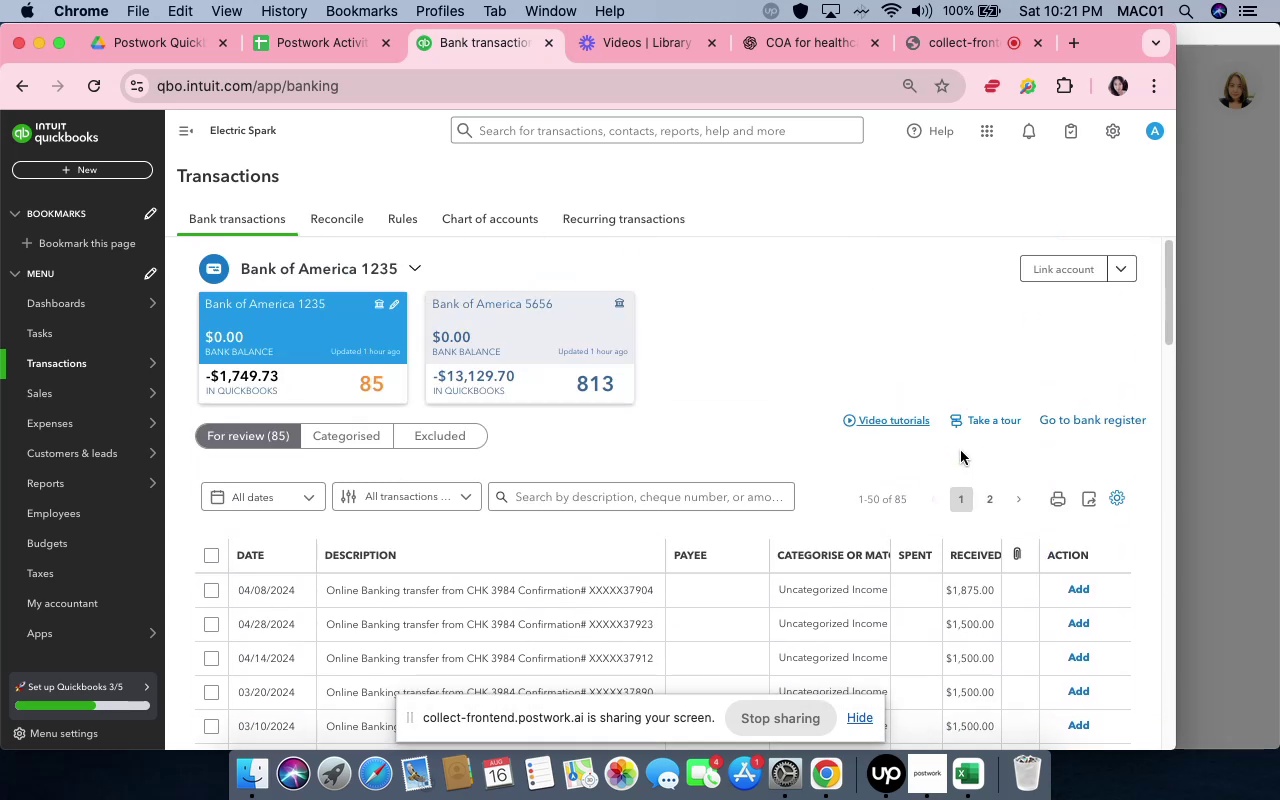 
scroll: coordinate [961, 451], scroll_direction: down, amount: 7.0
 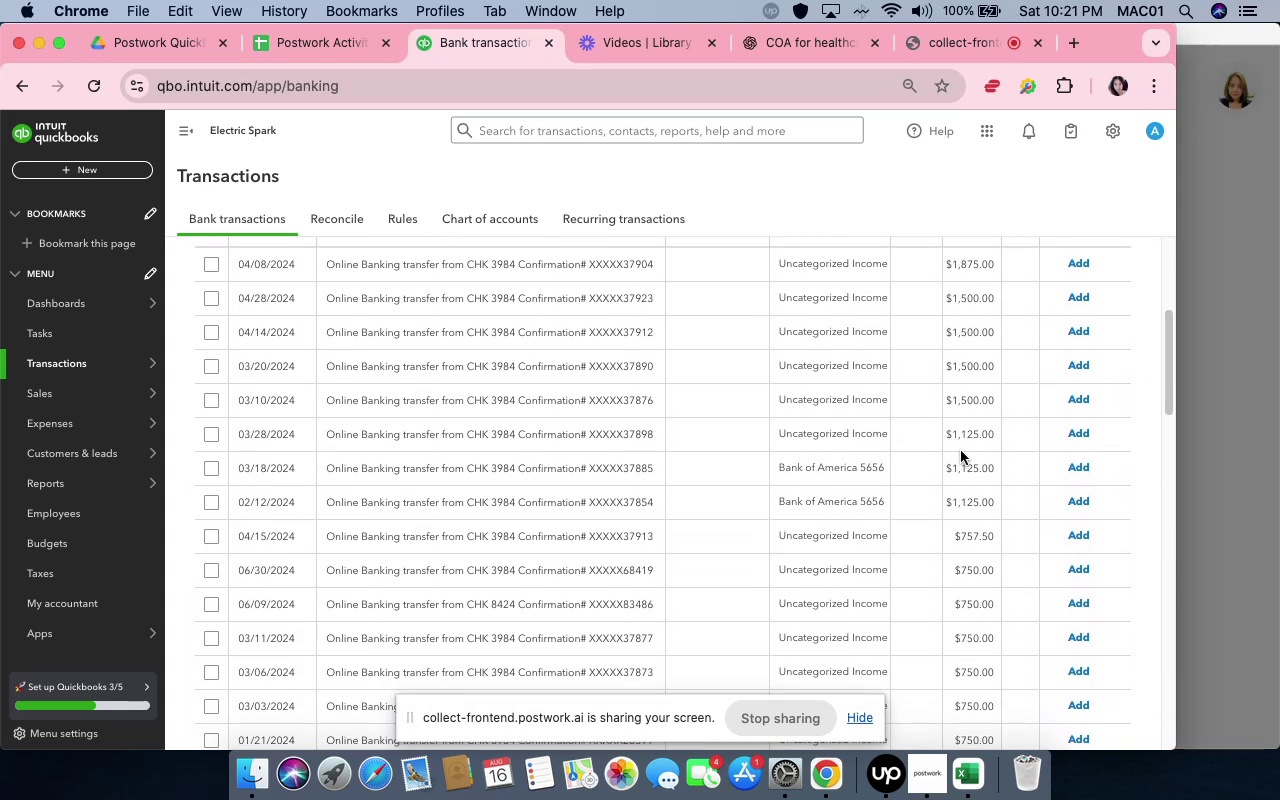 
scroll: coordinate [961, 451], scroll_direction: up, amount: 17.0
 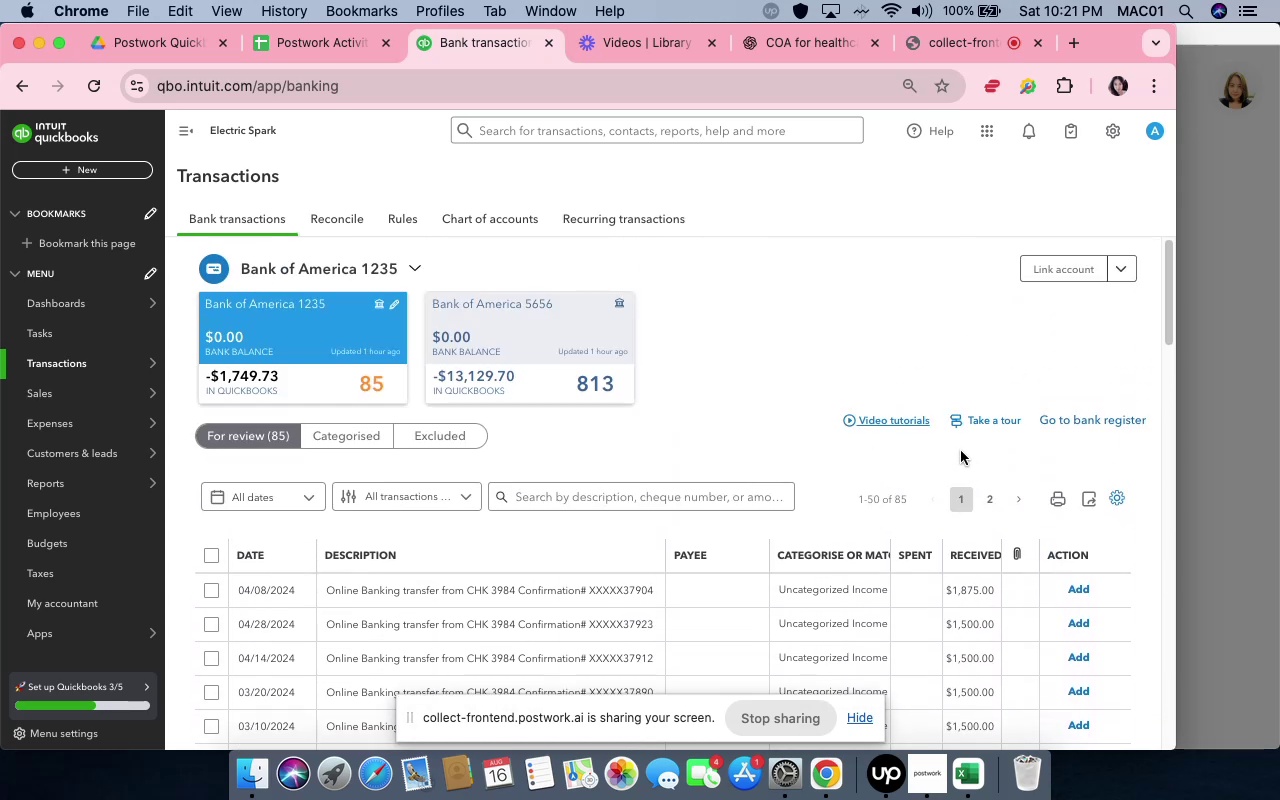 
scroll: coordinate [961, 451], scroll_direction: down, amount: 46.0
 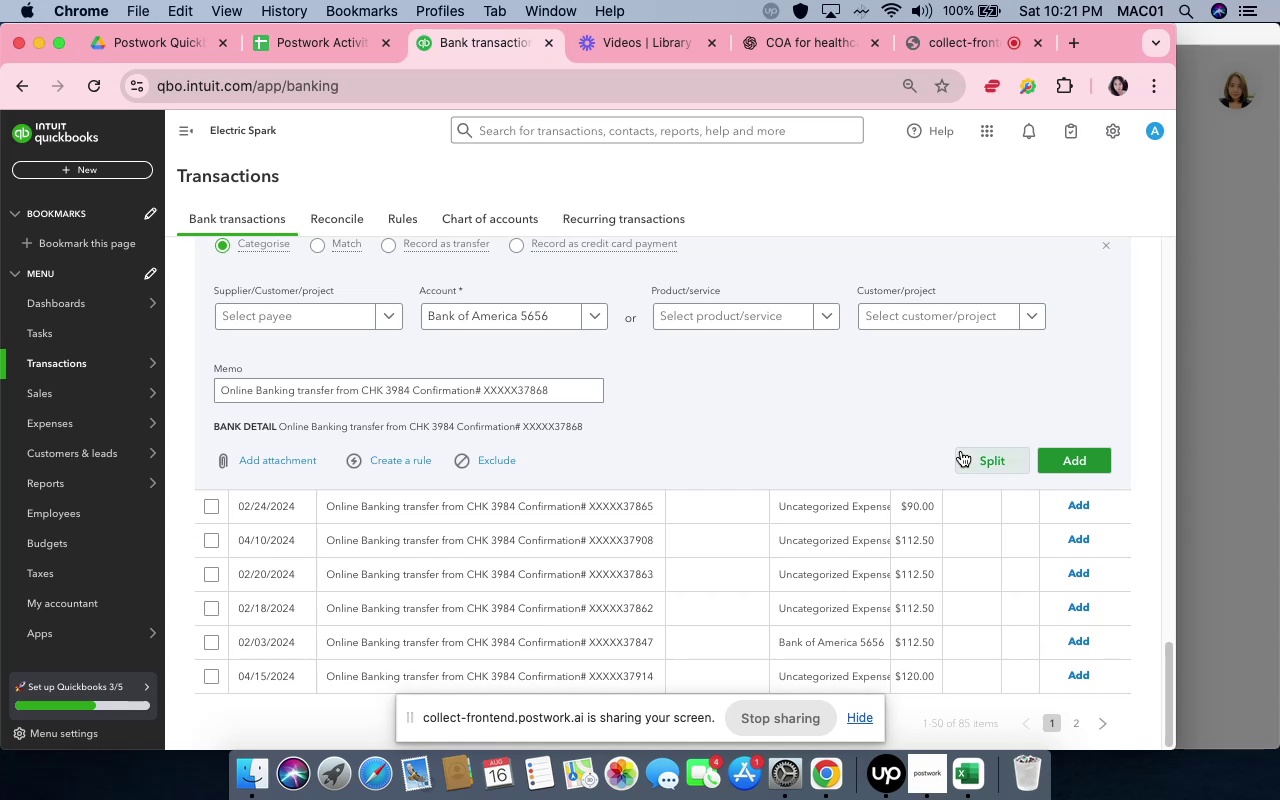 
scroll: coordinate [961, 451], scroll_direction: up, amount: 14.0
 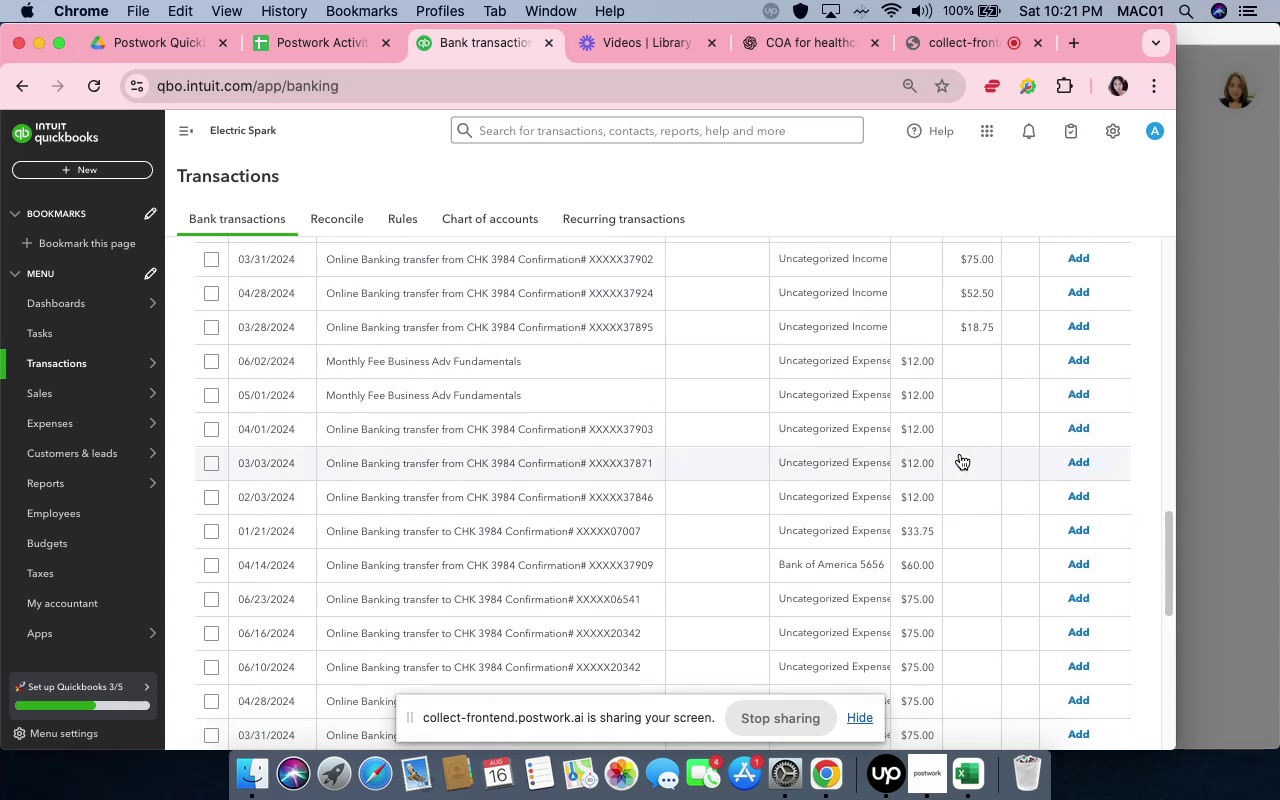 
scroll: coordinate [940, 461], scroll_direction: down, amount: 10.0
 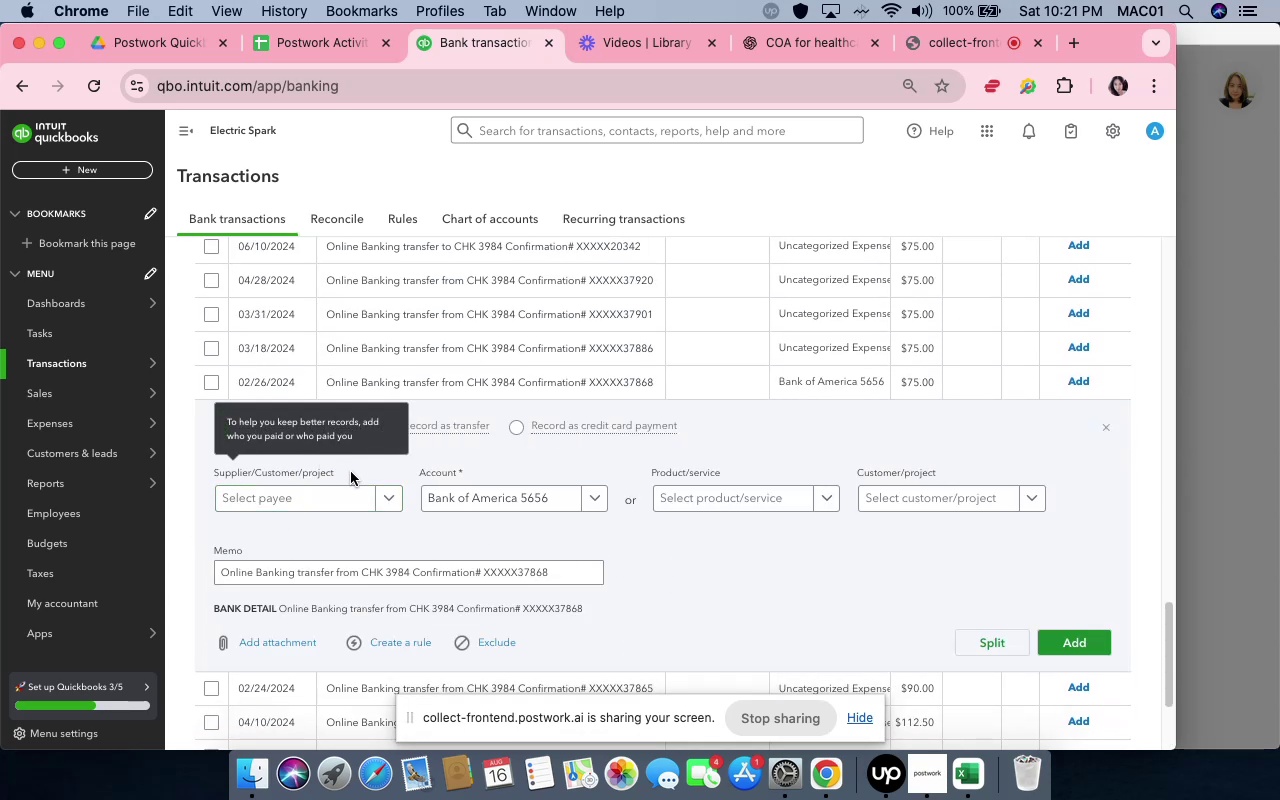 
left_click([676, 371])
 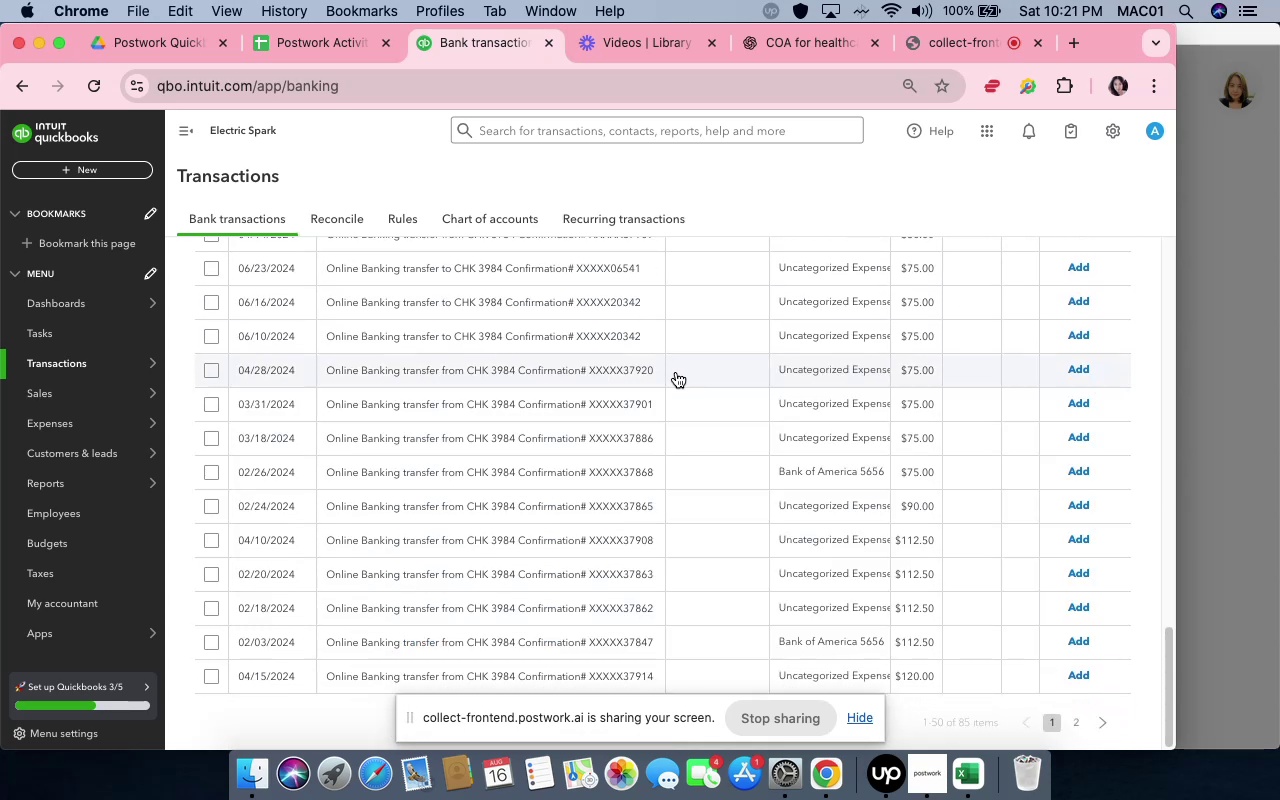 
scroll: coordinate [674, 375], scroll_direction: up, amount: 46.0
 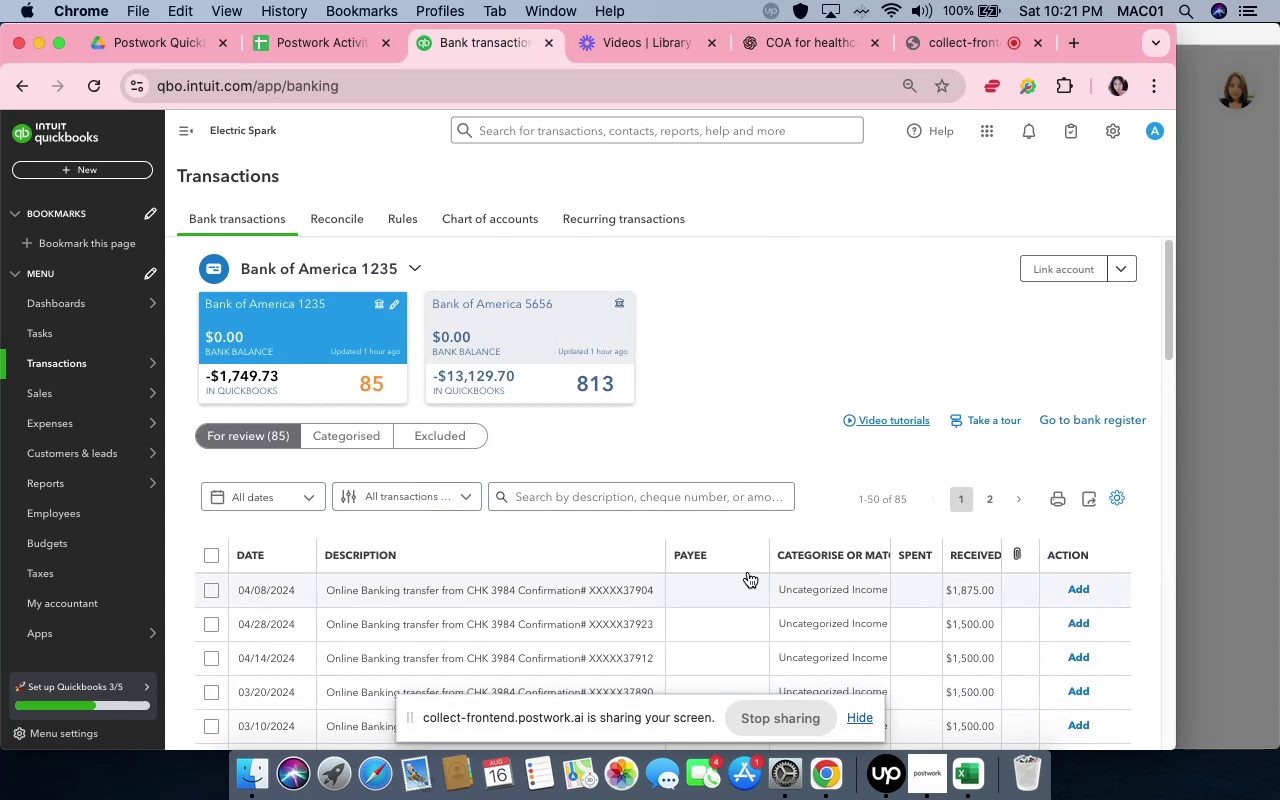 
left_click([745, 584])
 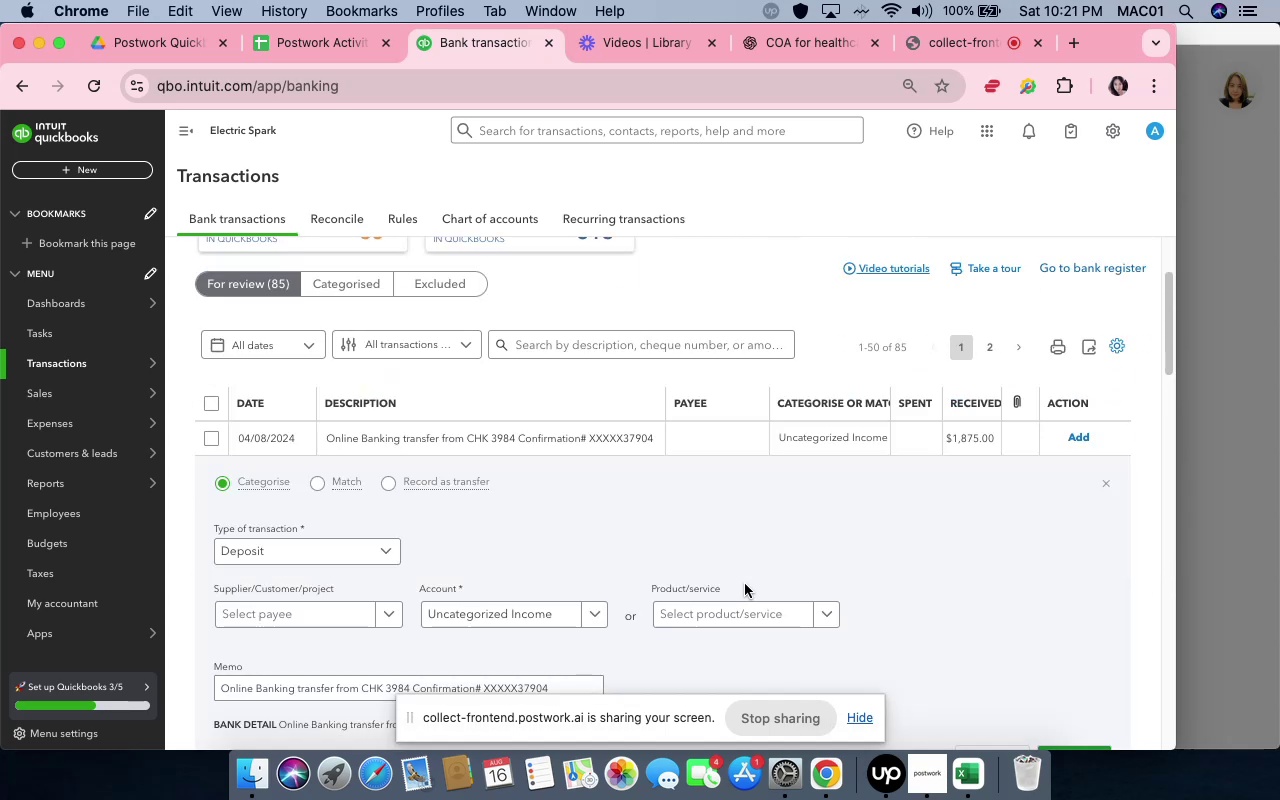 
scroll: coordinate [745, 584], scroll_direction: down, amount: 10.0
 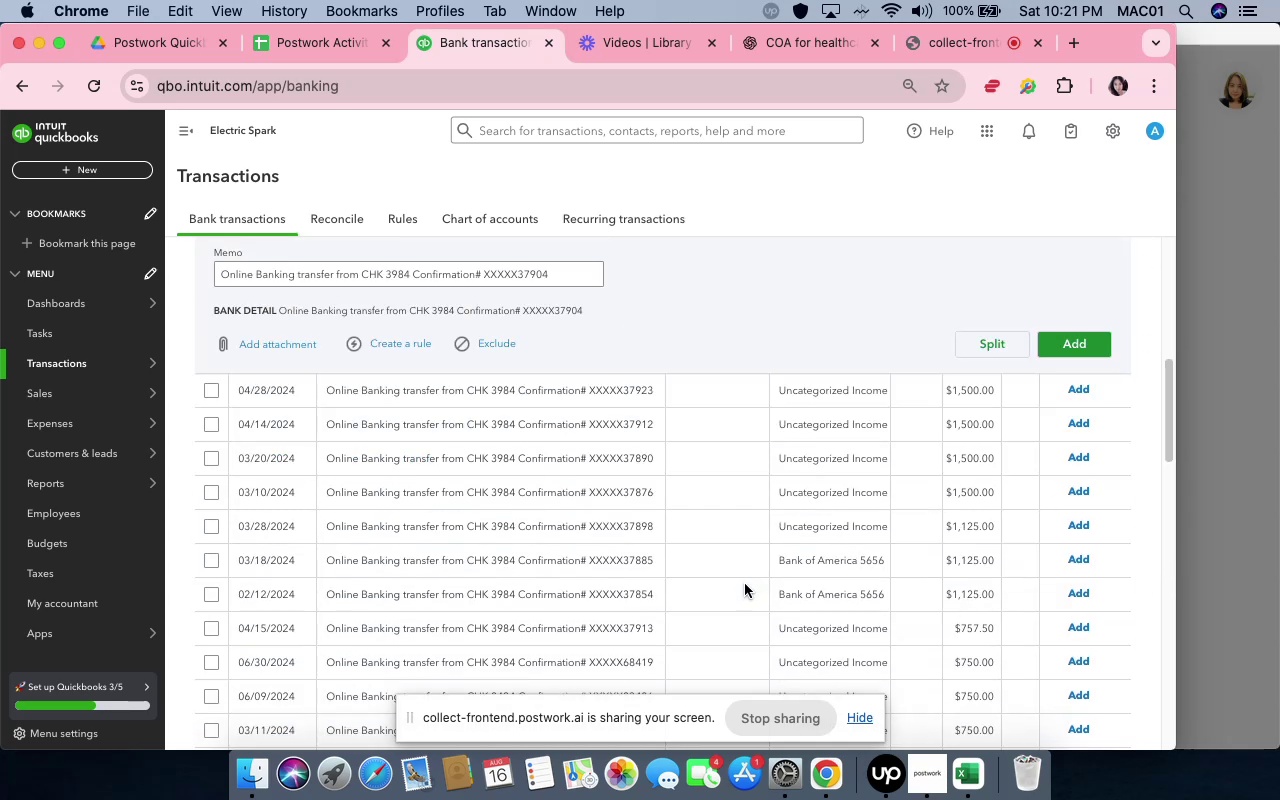 
scroll: coordinate [745, 584], scroll_direction: up, amount: 14.0
 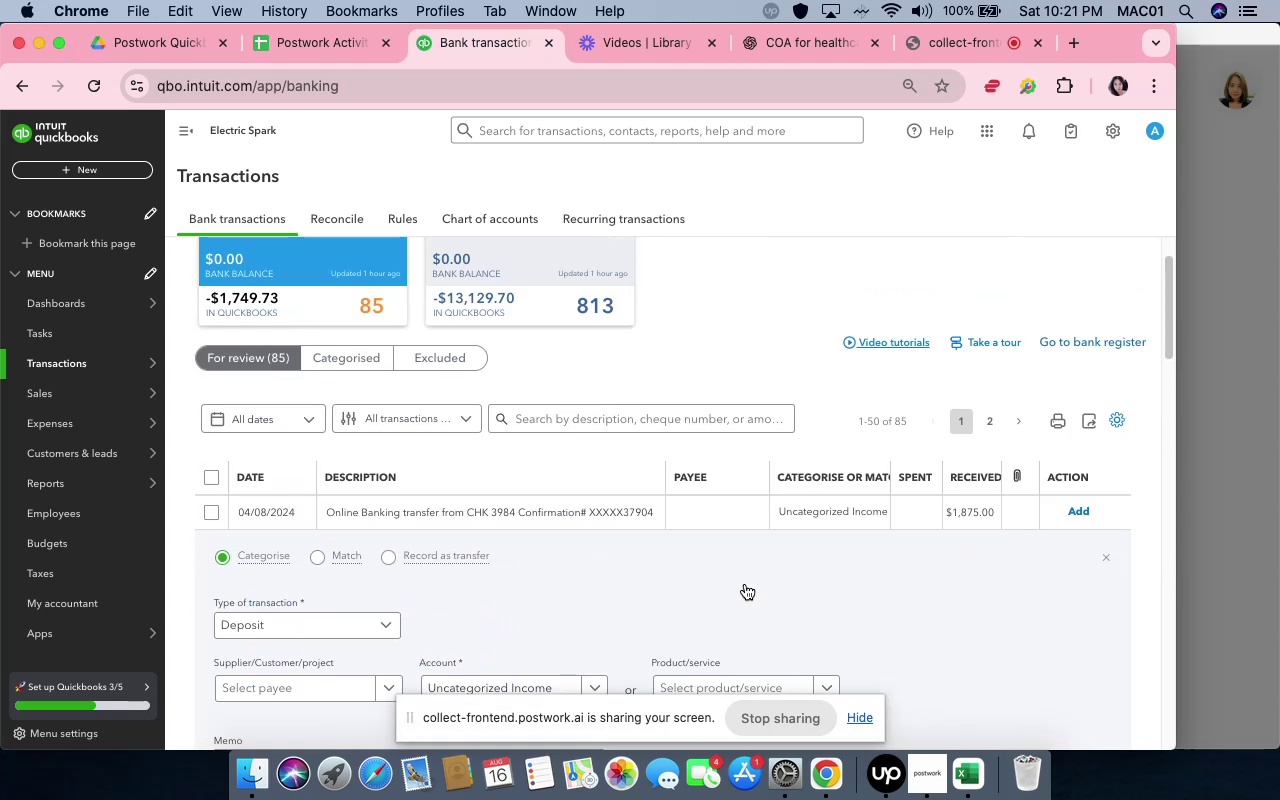 
scroll: coordinate [745, 584], scroll_direction: down, amount: 5.0
 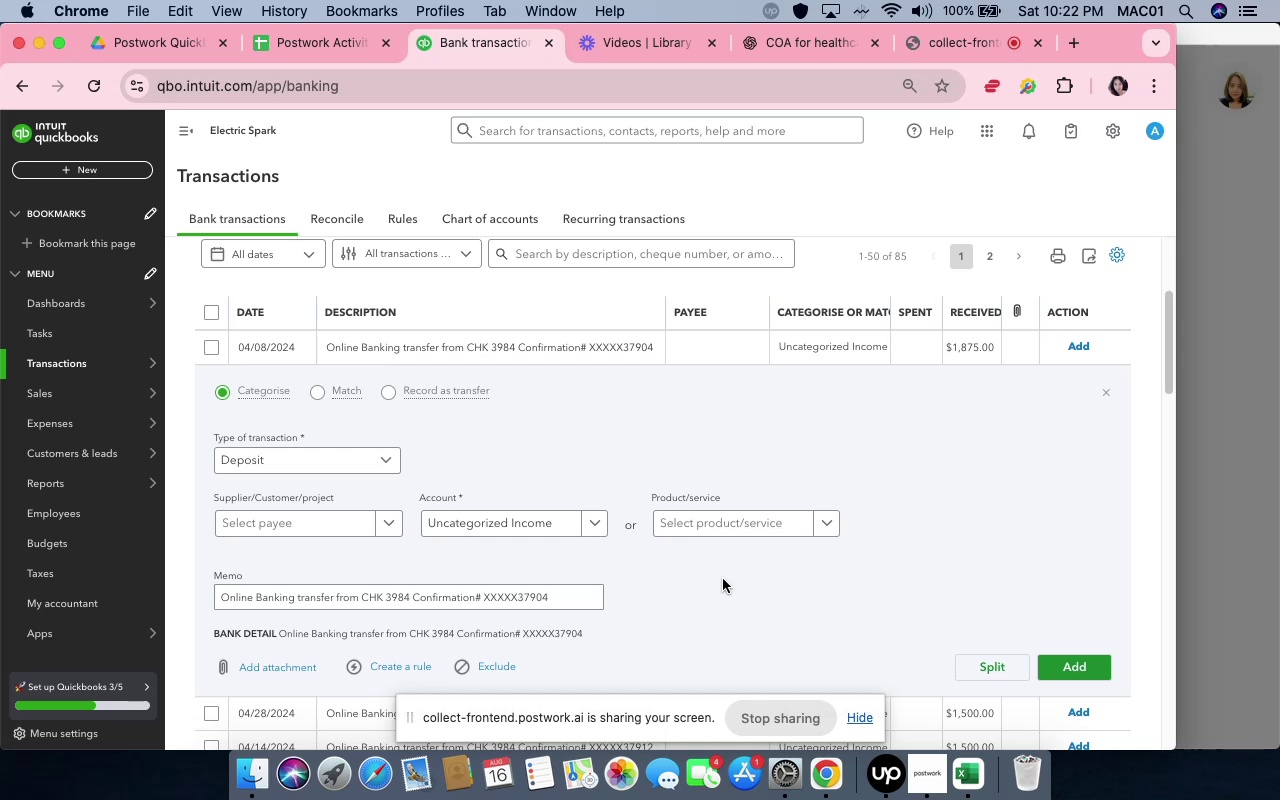 
left_click([593, 520])
 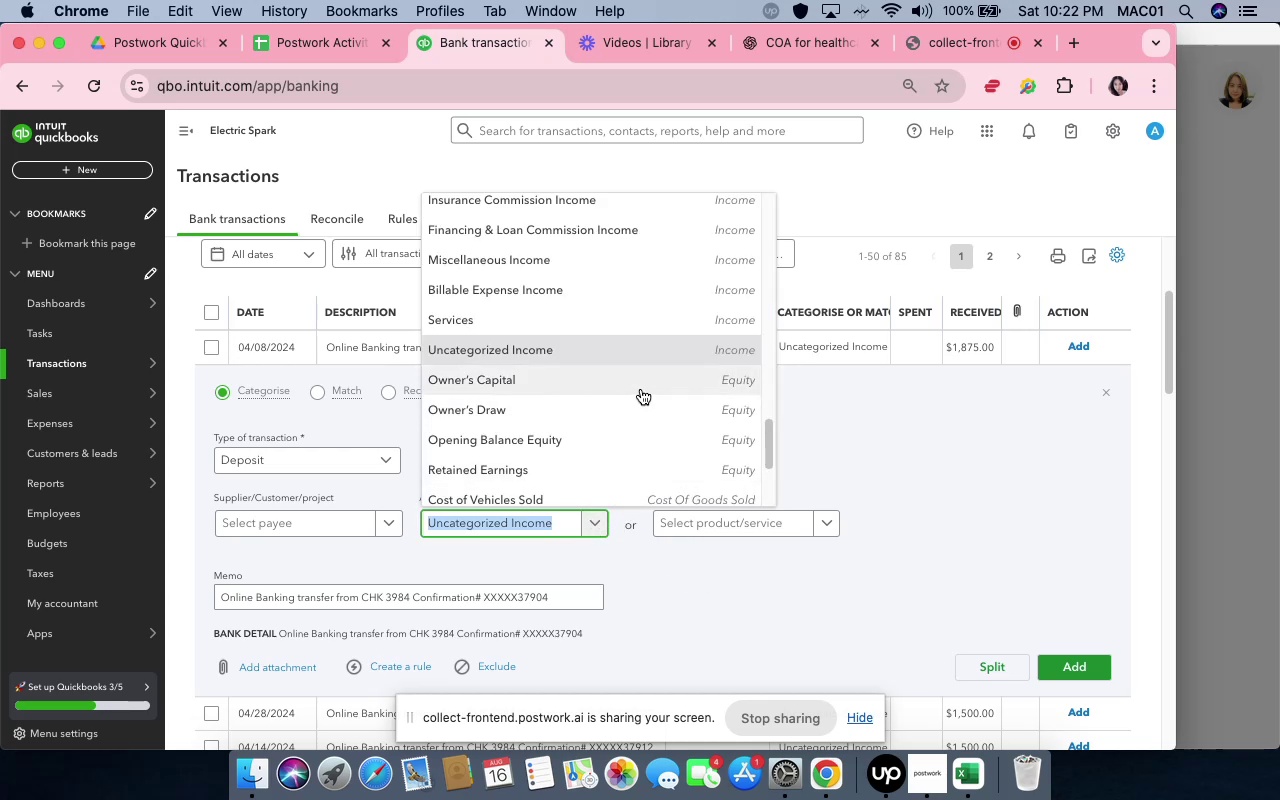 
left_click([641, 389])
 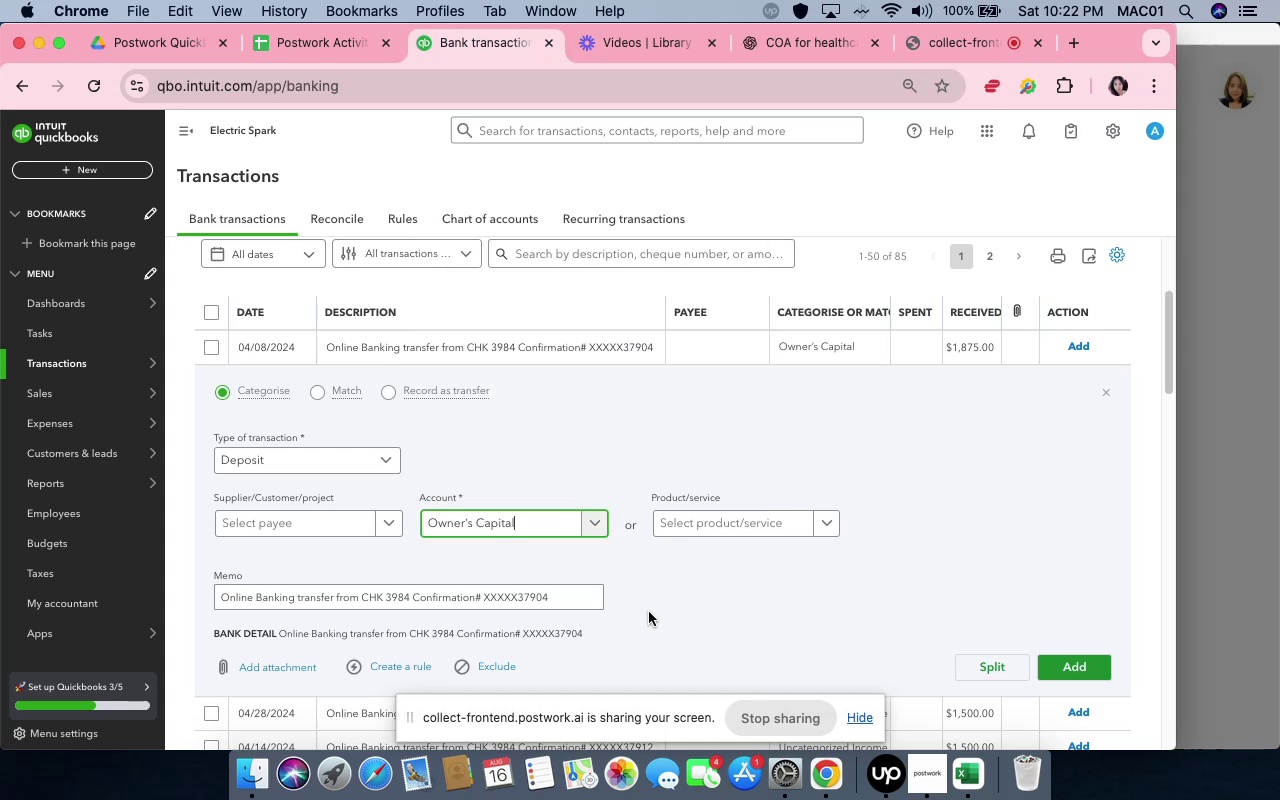 
left_click([713, 627])
 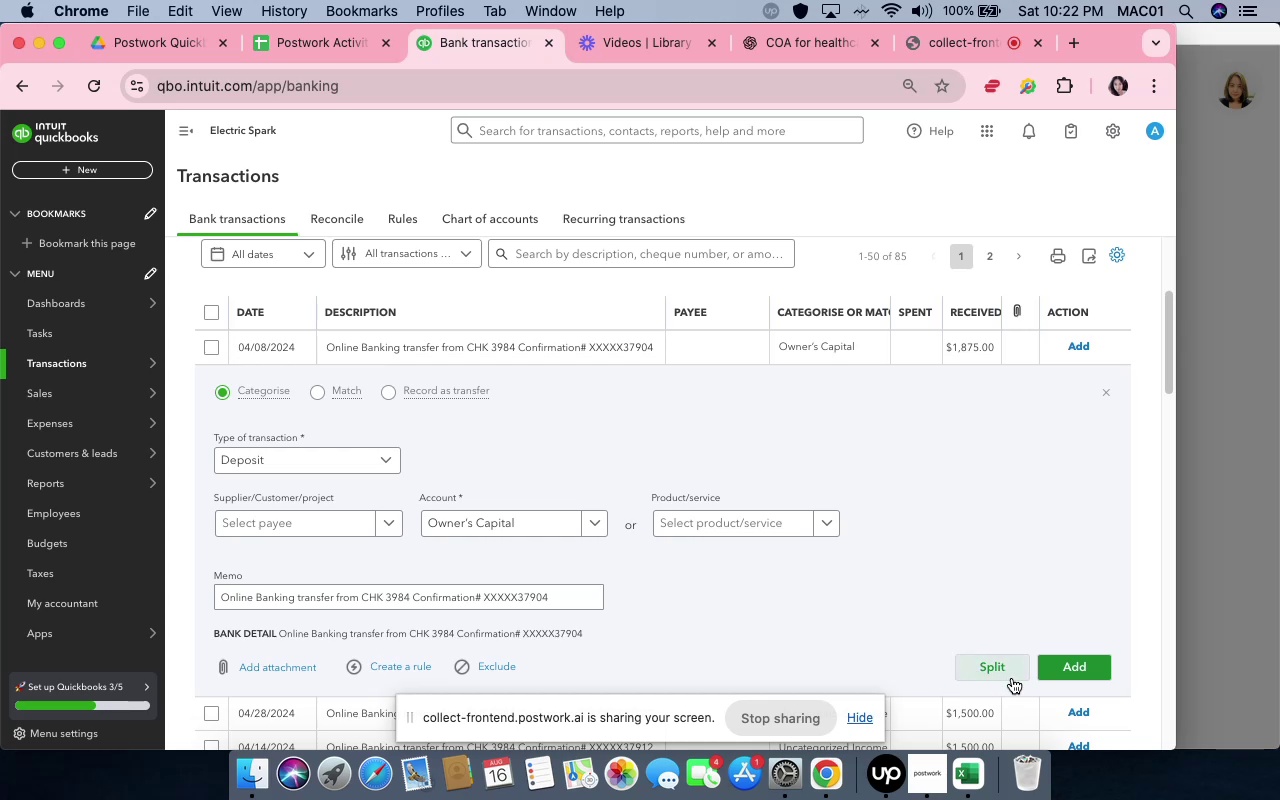 
left_click([1046, 672])
 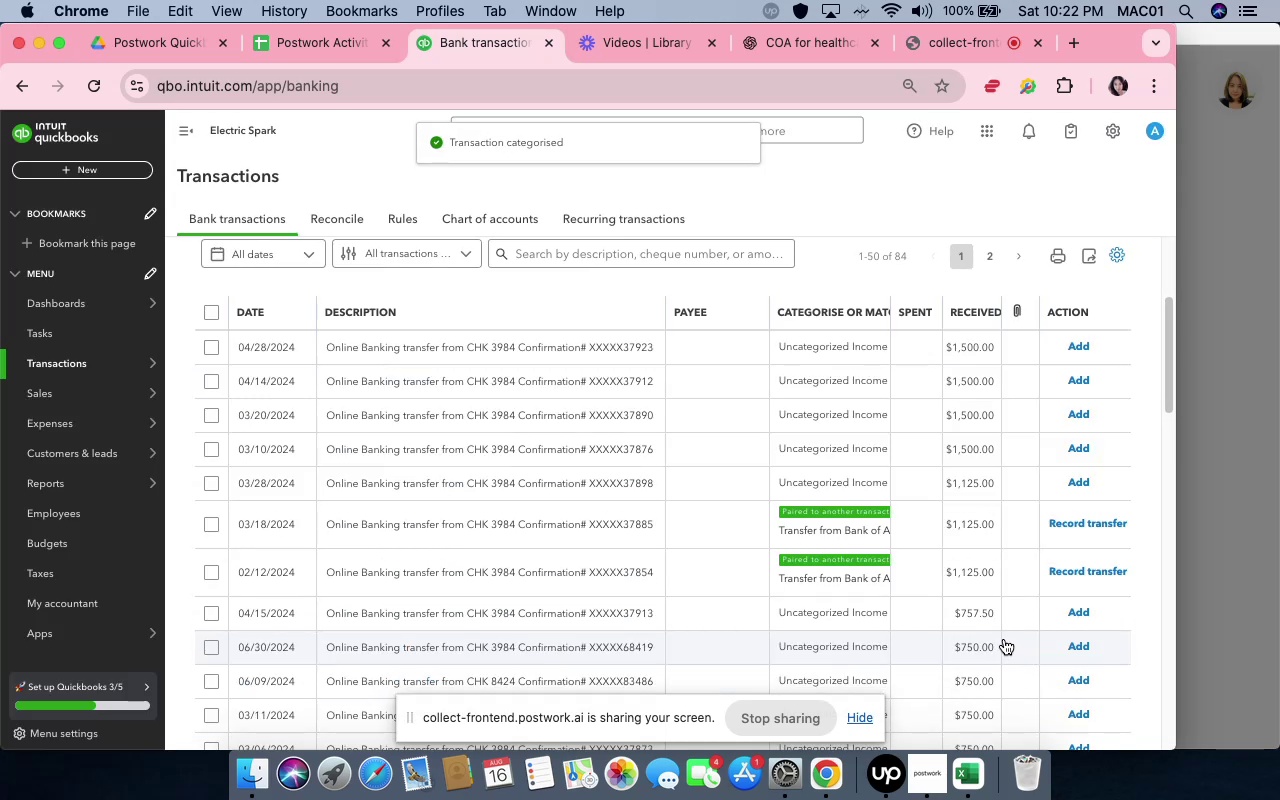 
left_click([728, 514])
 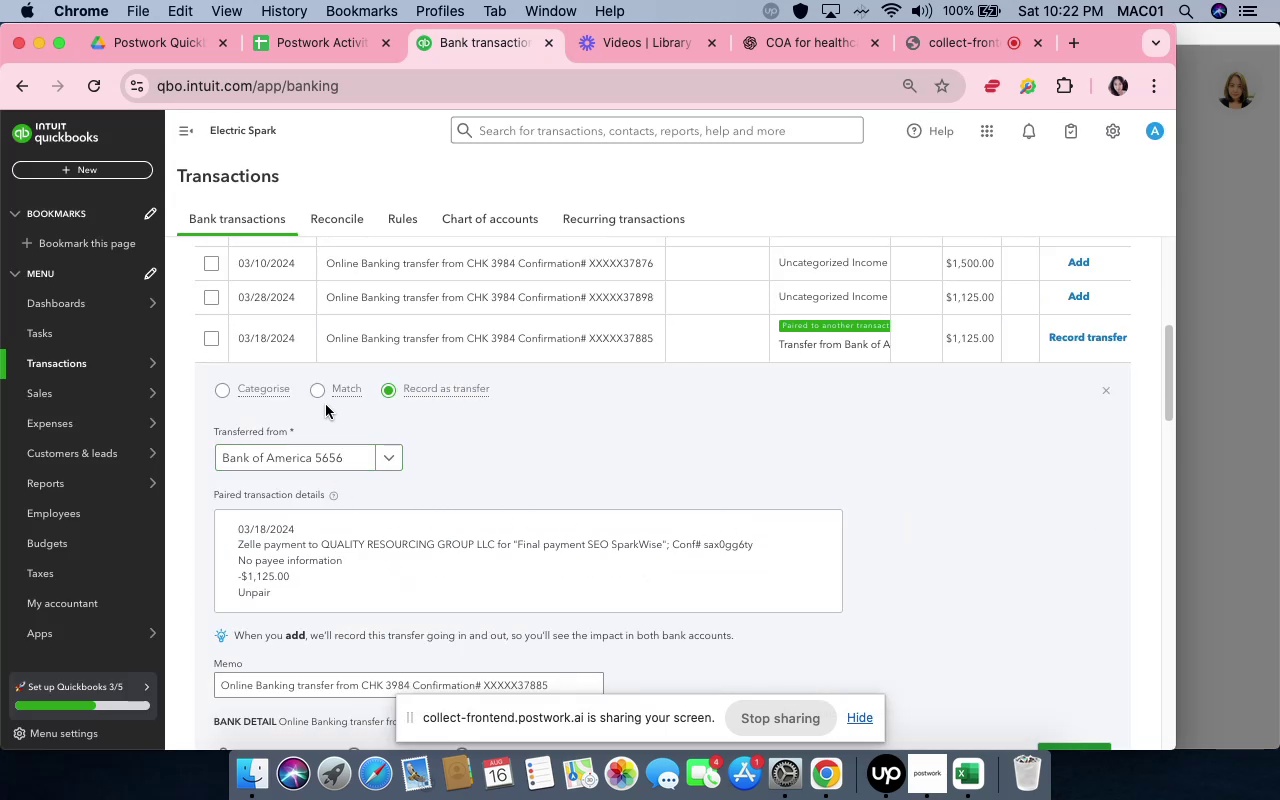 
left_click([280, 388])
 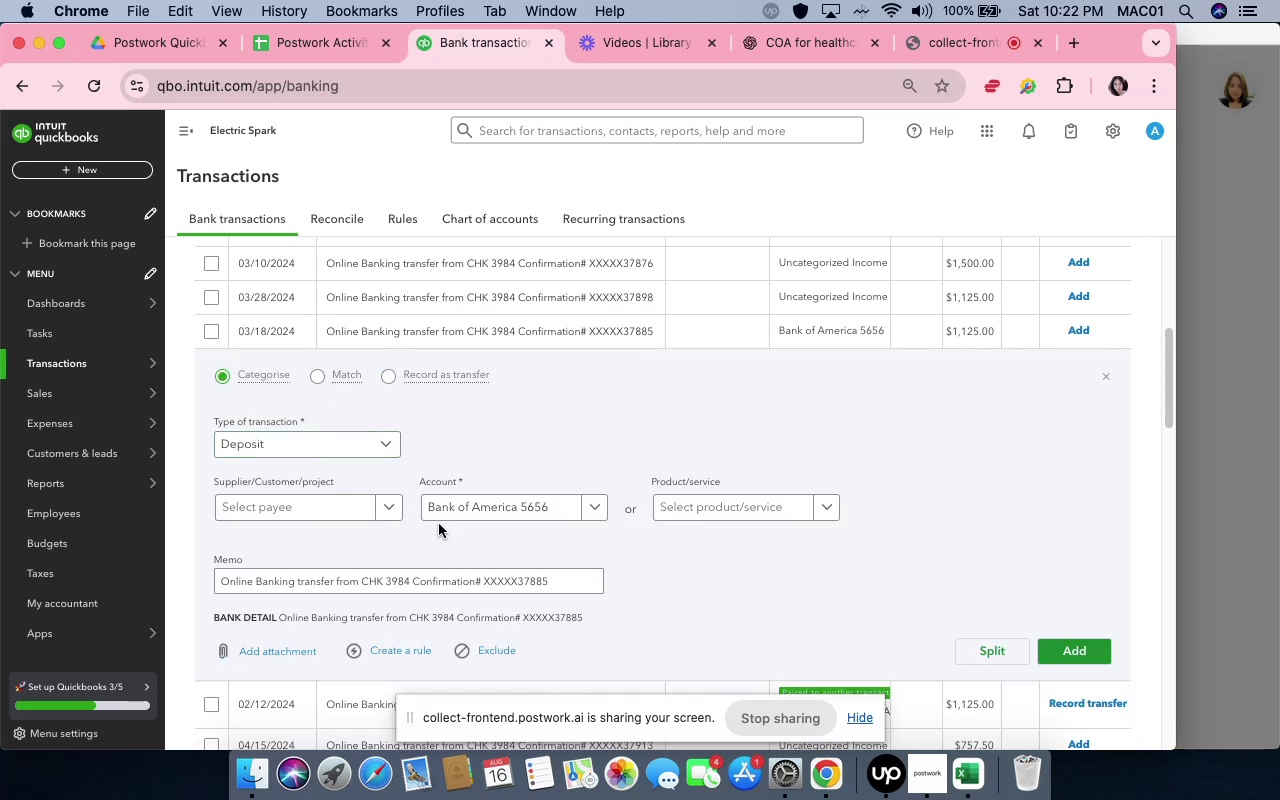 
left_click([455, 511])
 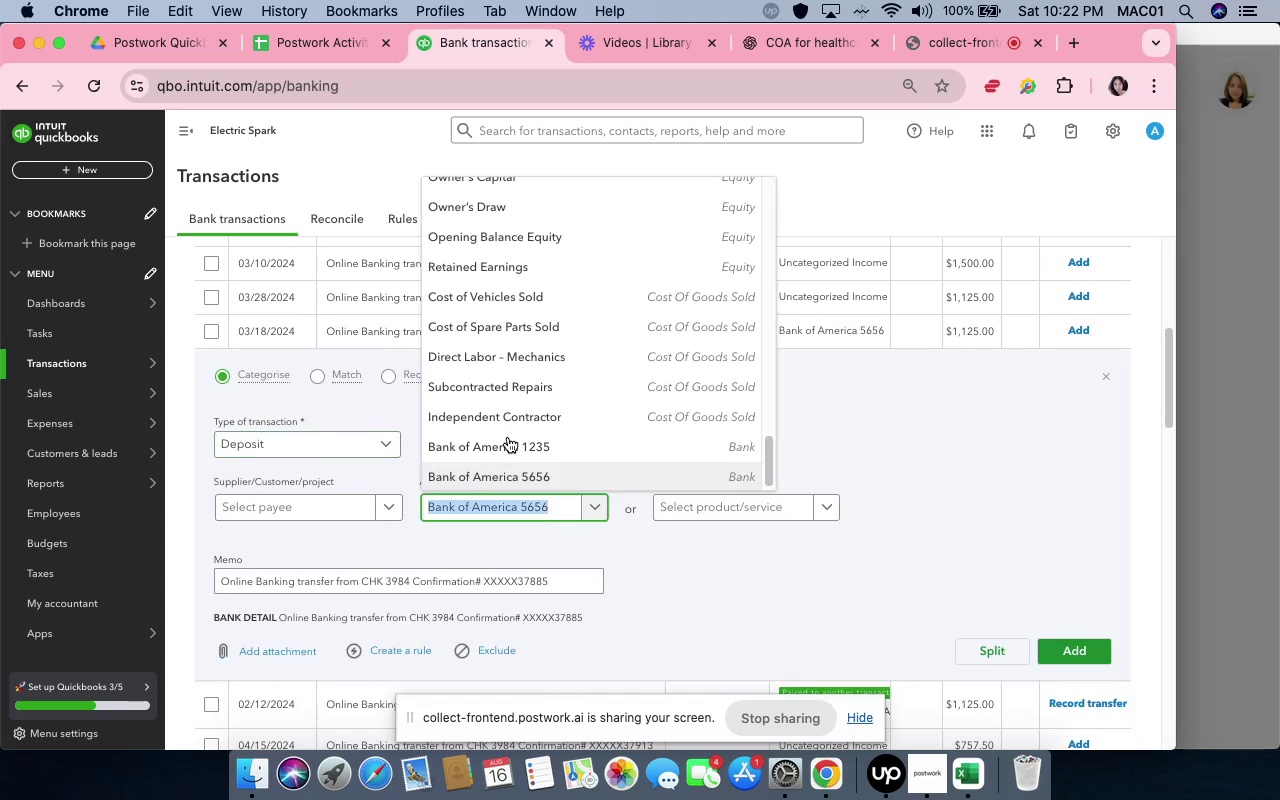 
scroll: coordinate [508, 437], scroll_direction: down, amount: 8.0
 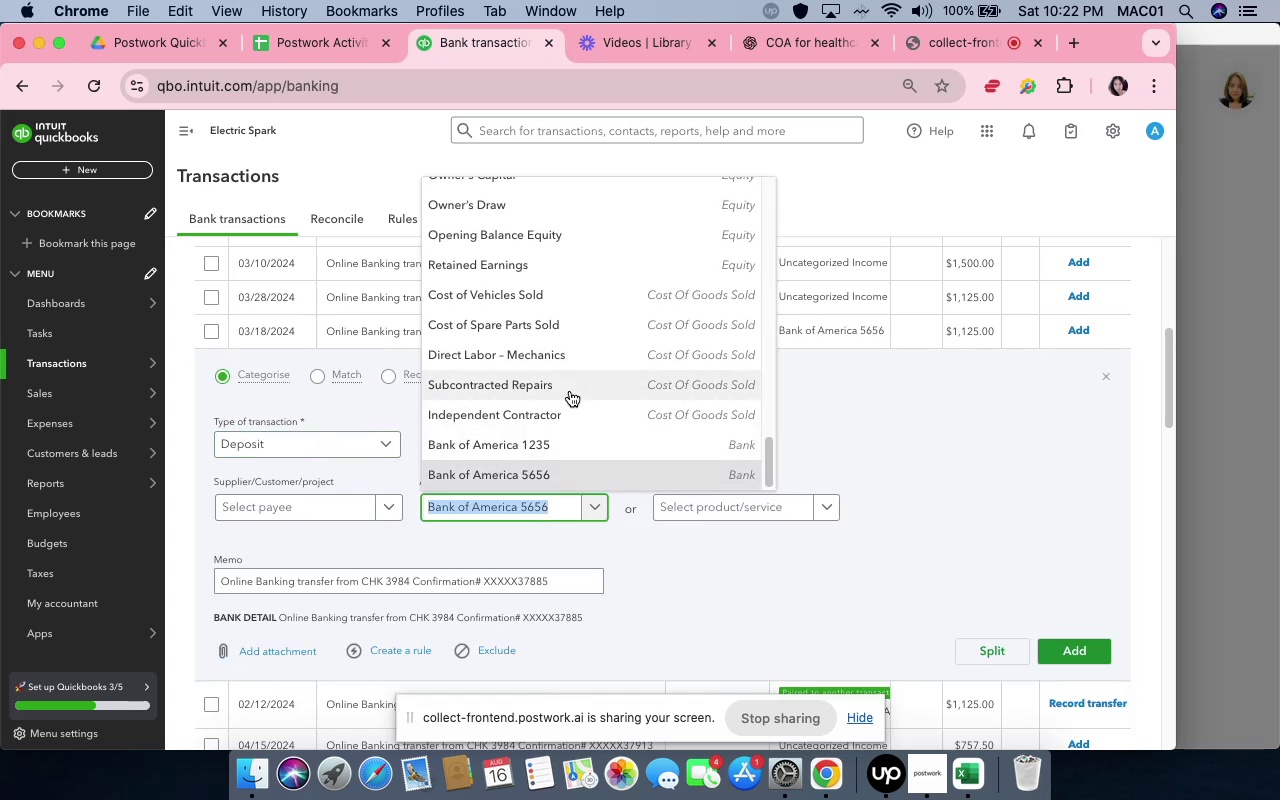 
scroll: coordinate [570, 391], scroll_direction: up, amount: 4.0
 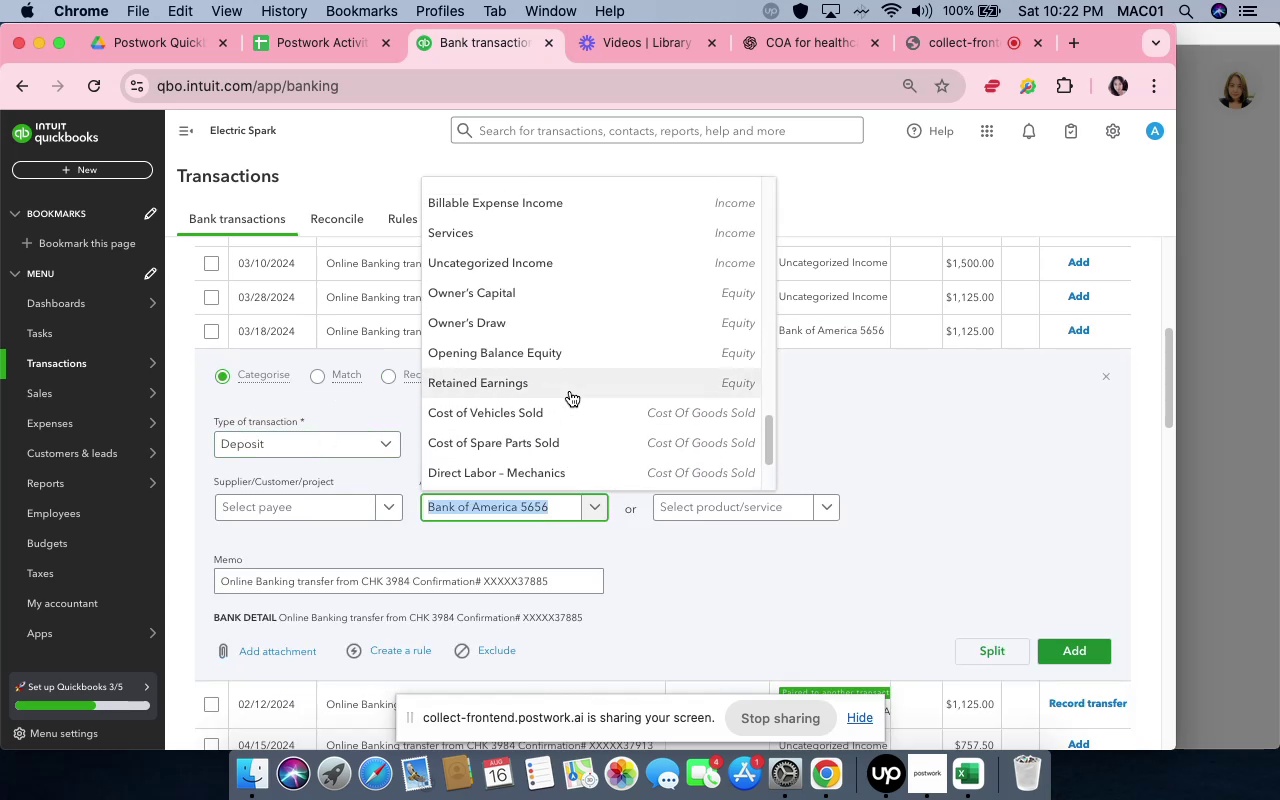 
scroll: coordinate [570, 391], scroll_direction: down, amount: 9.0
 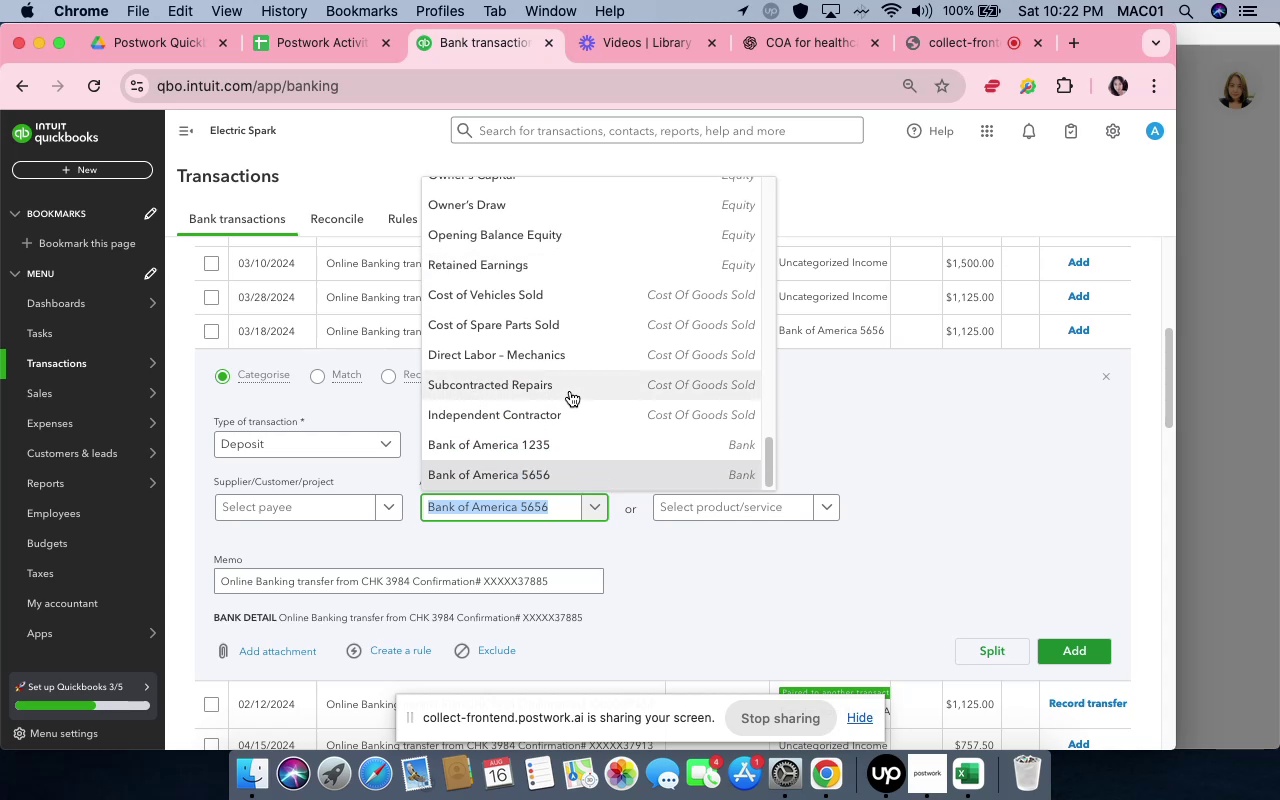 
scroll: coordinate [570, 391], scroll_direction: up, amount: 5.0
 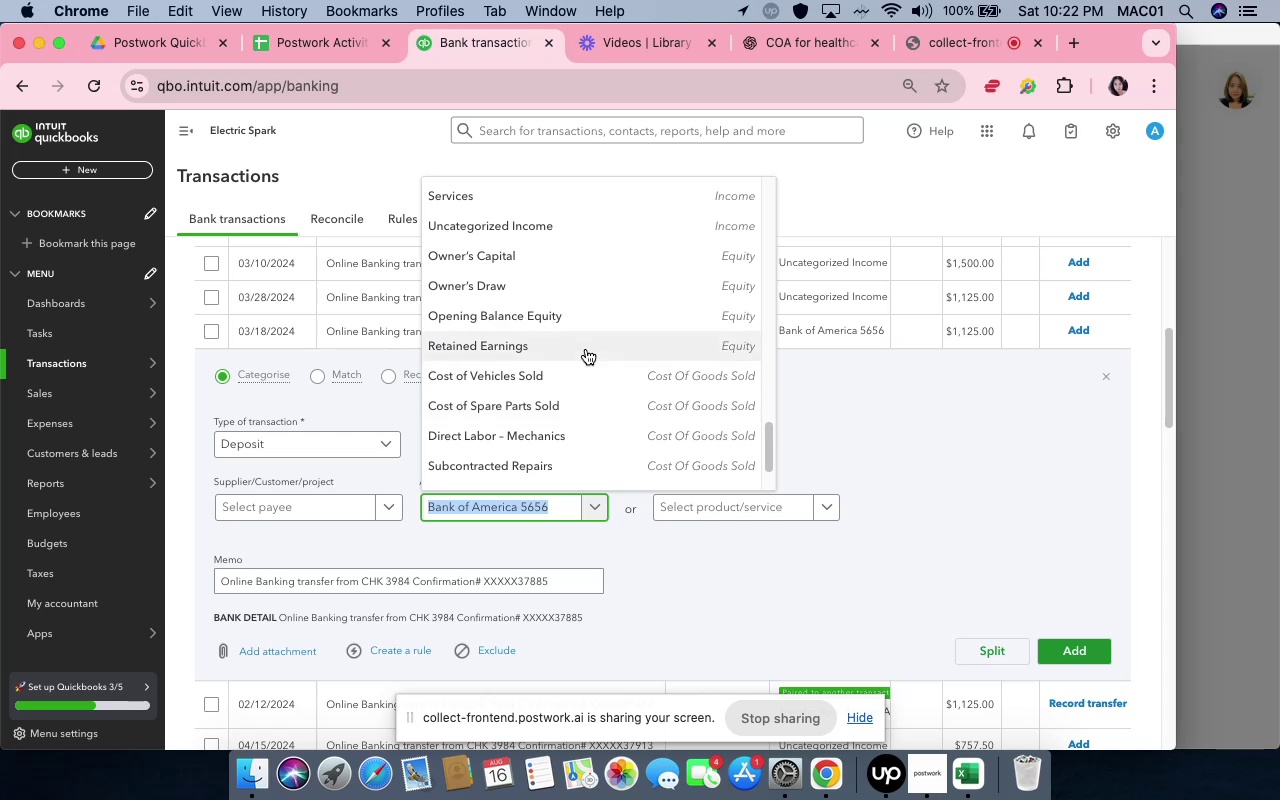 
wait(11.37)
 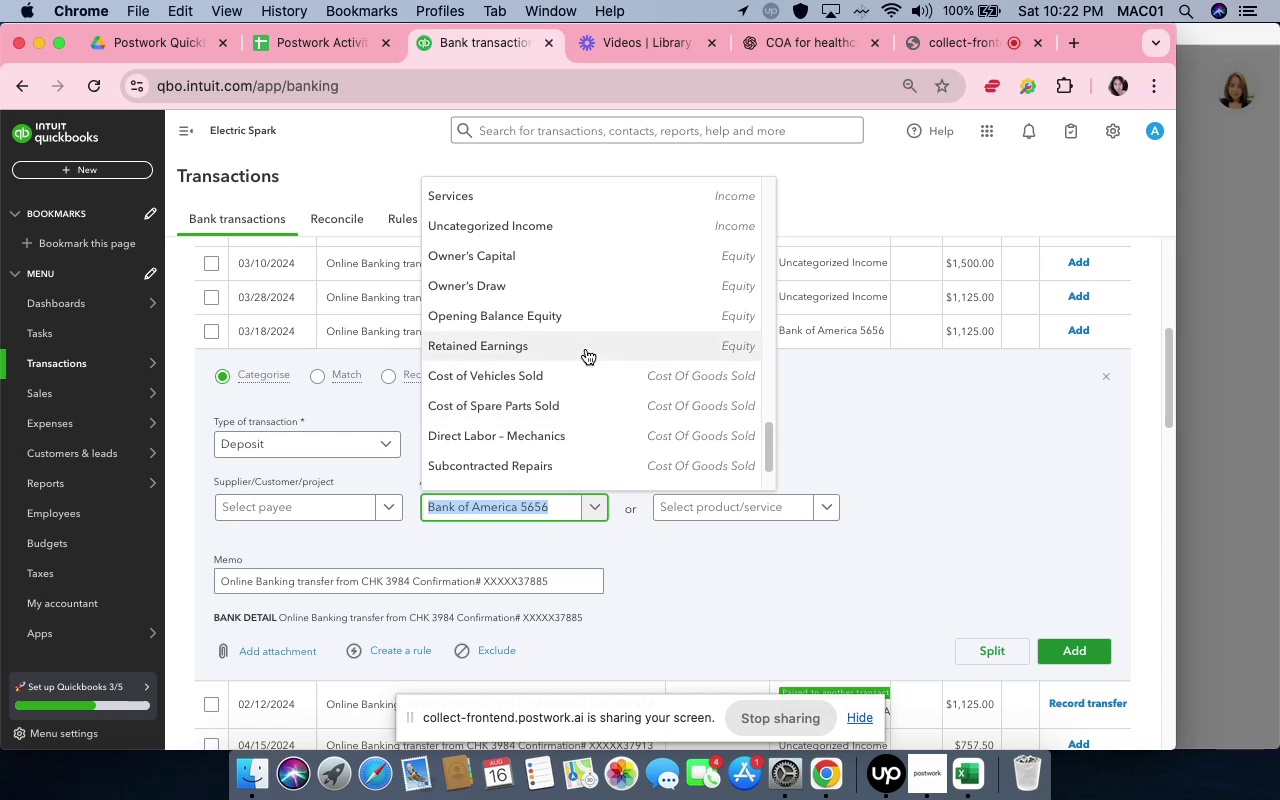 
left_click([595, 255])
 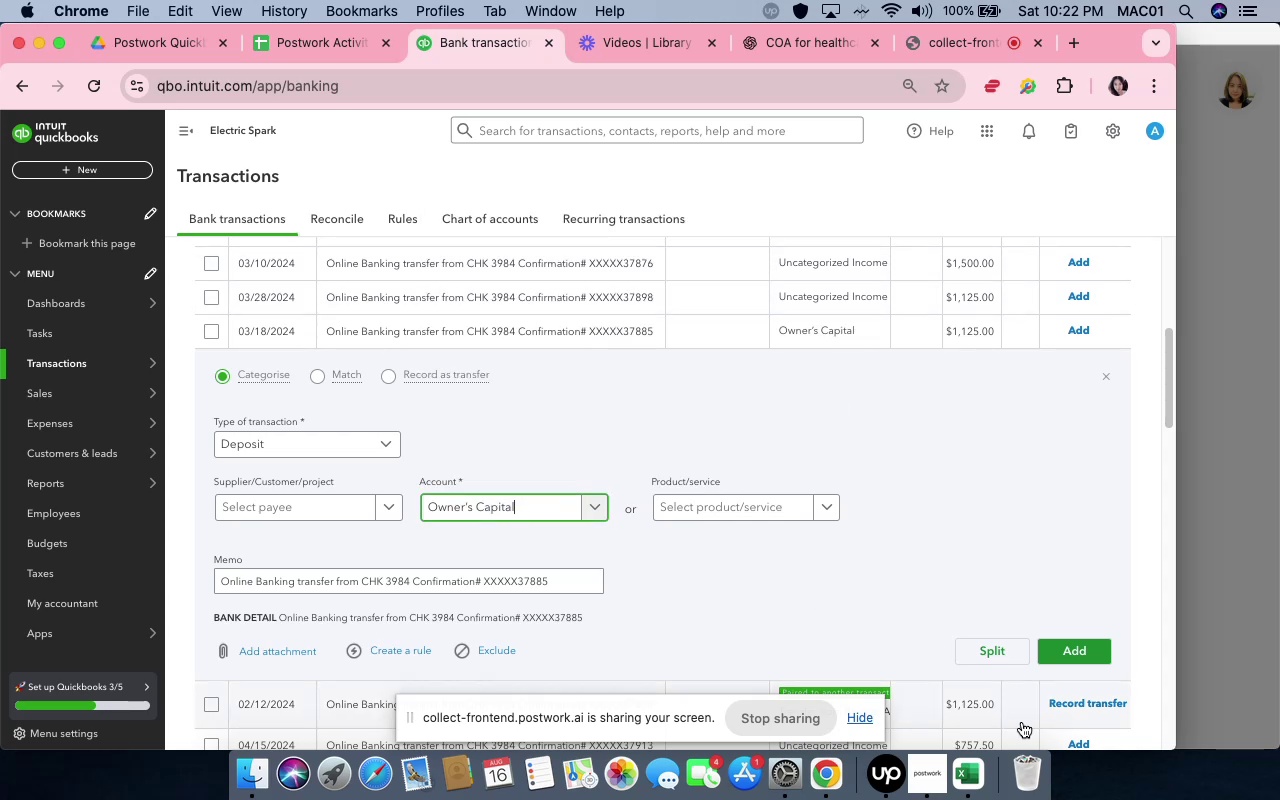 
left_click([1075, 657])
 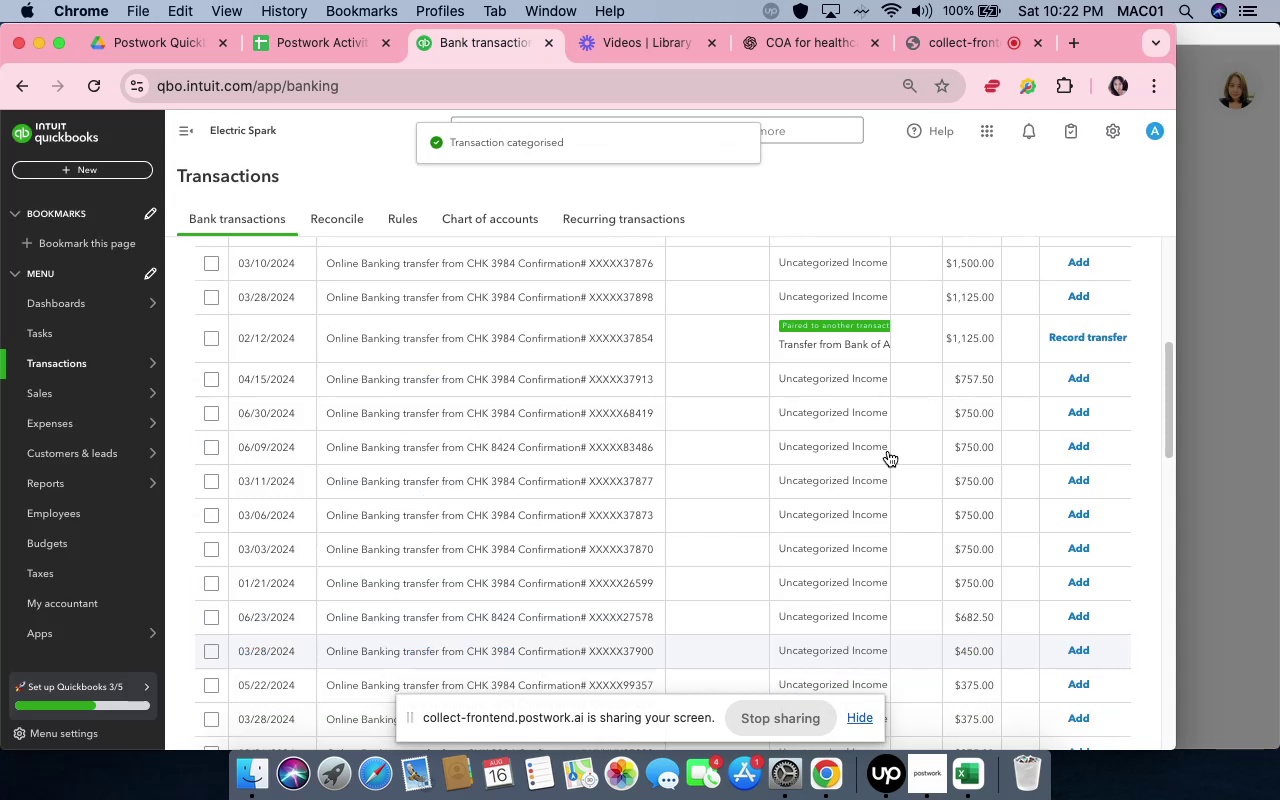 
left_click([743, 347])
 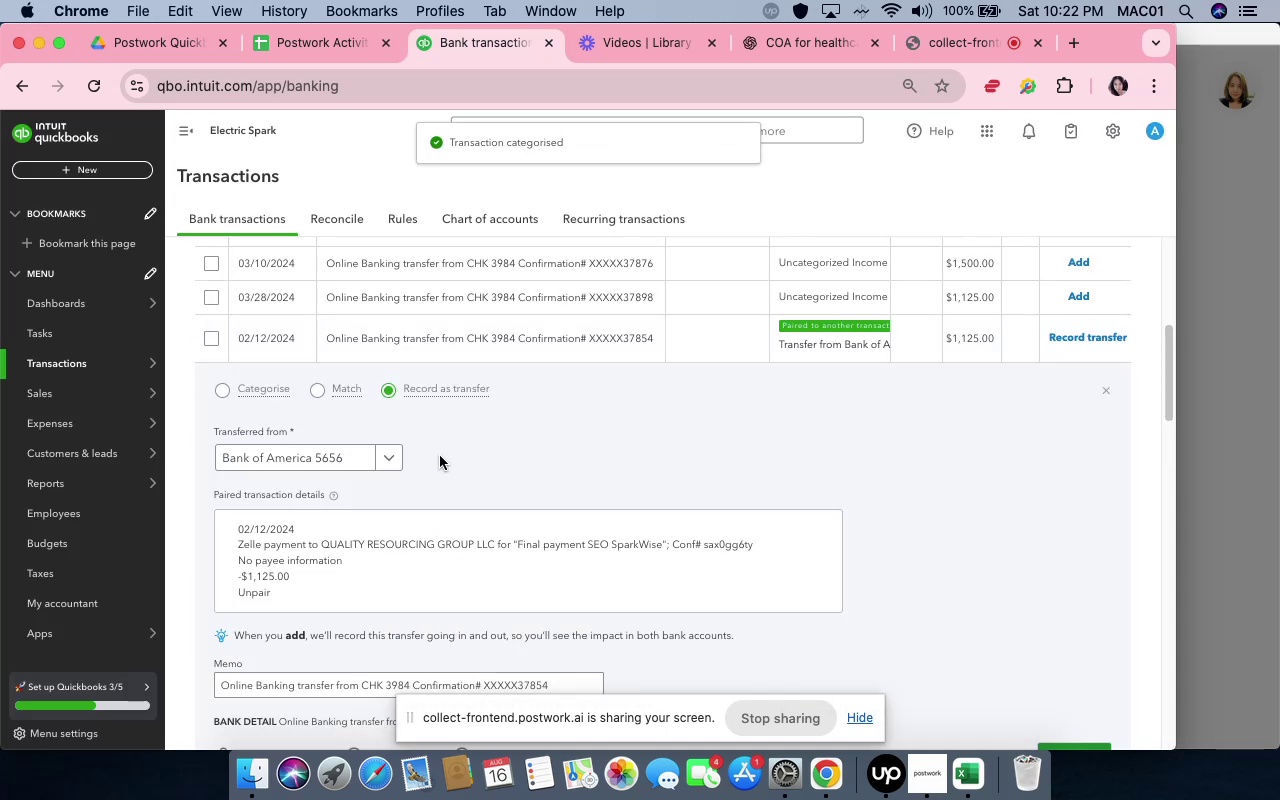 
mouse_move([280, 417])
 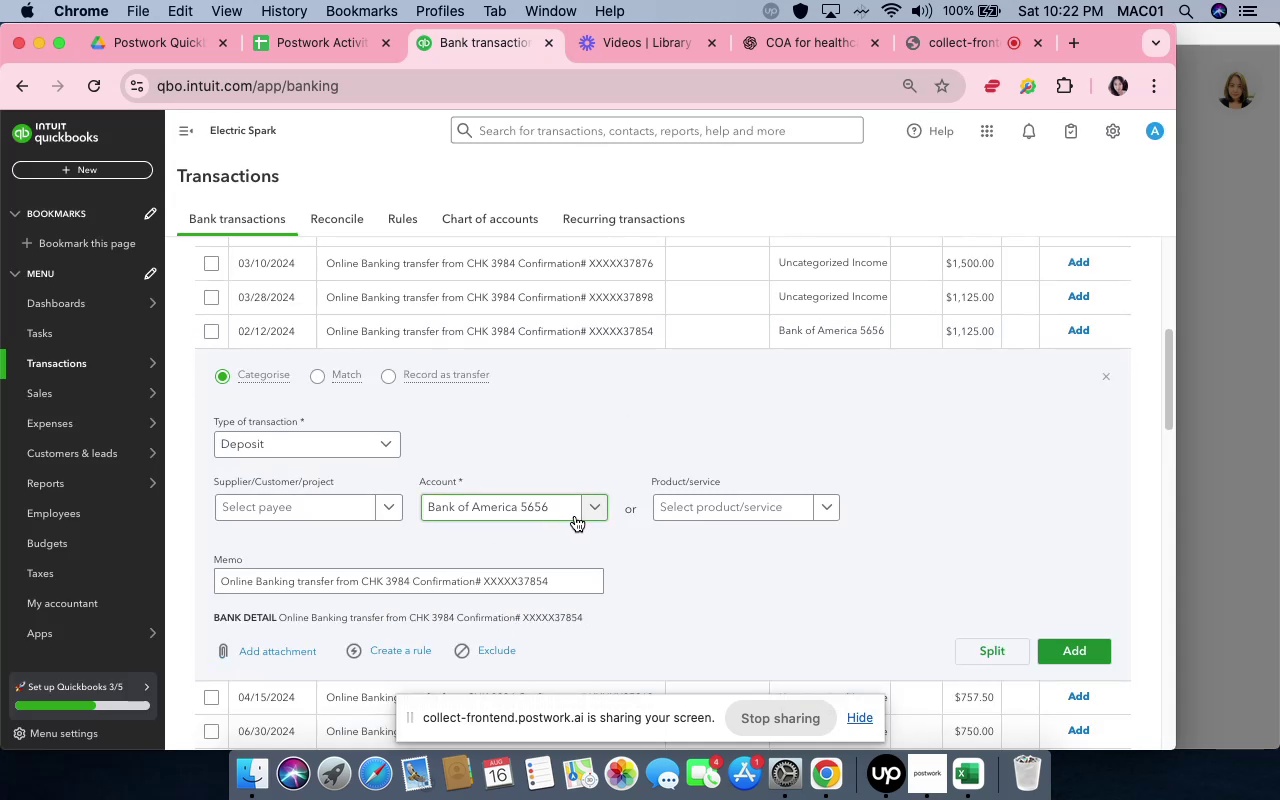 
left_click([576, 516])
 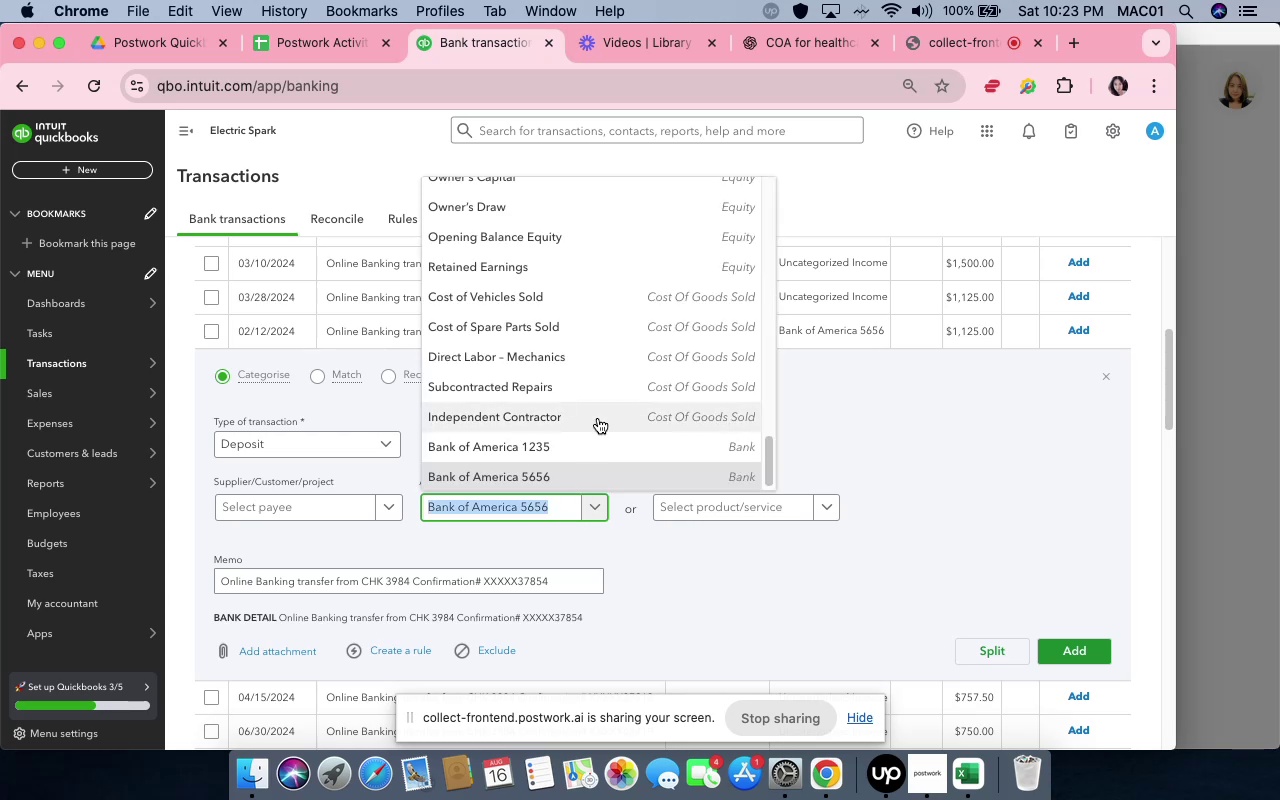 
scroll: coordinate [645, 287], scroll_direction: up, amount: 4.0
 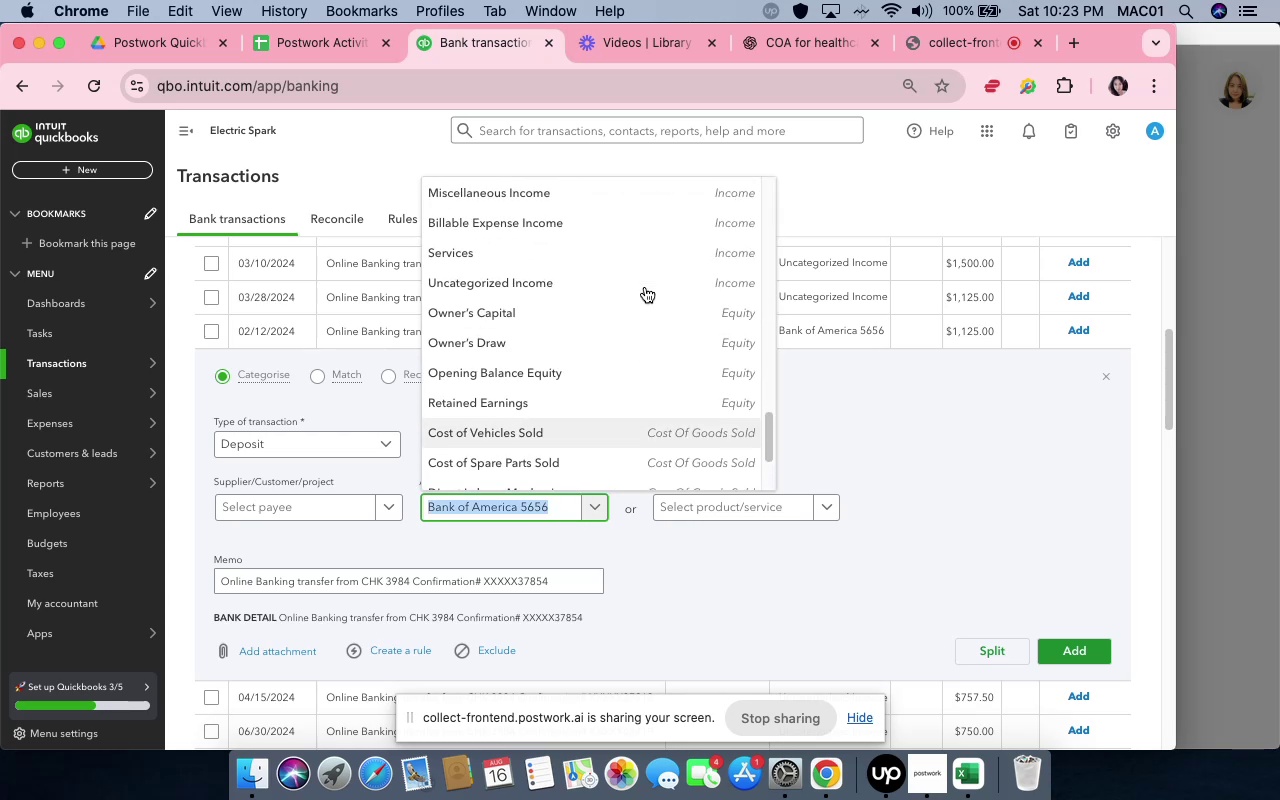 
mouse_move([650, 317])
 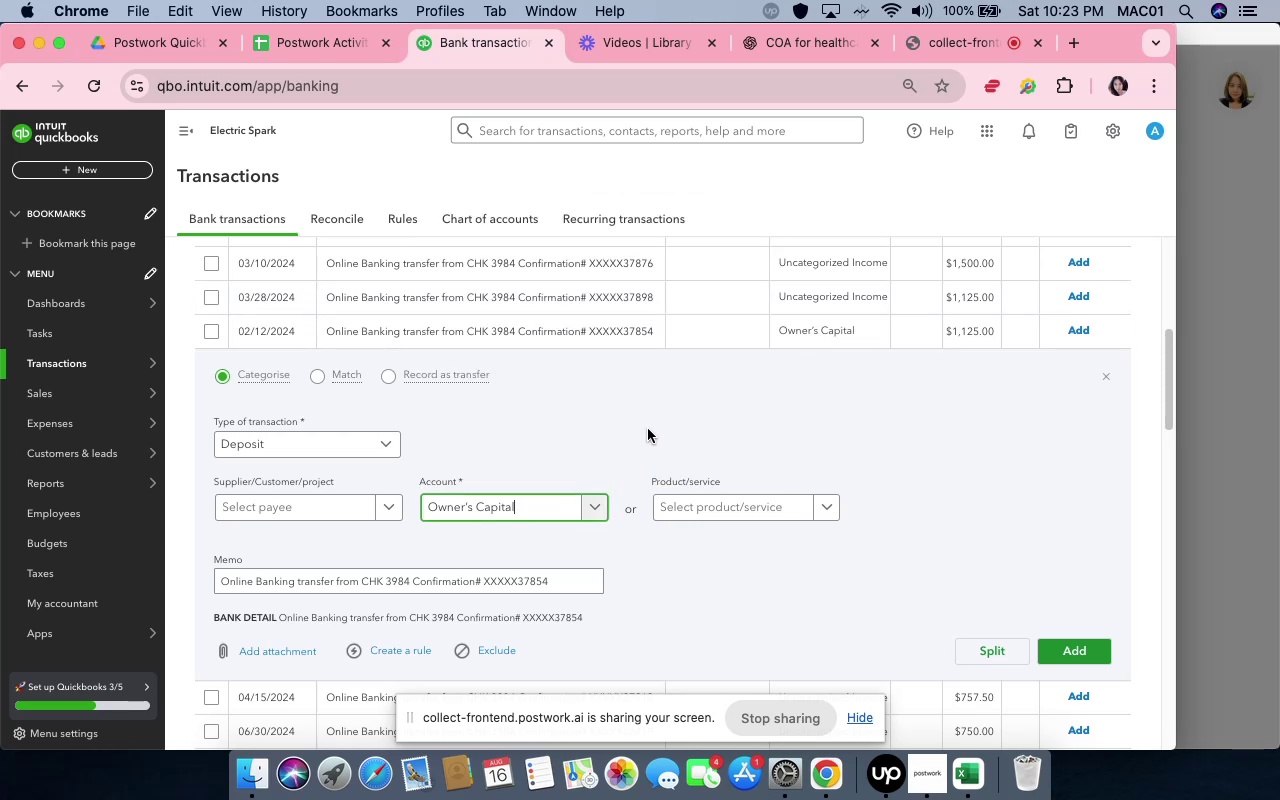 
left_click([648, 429])
 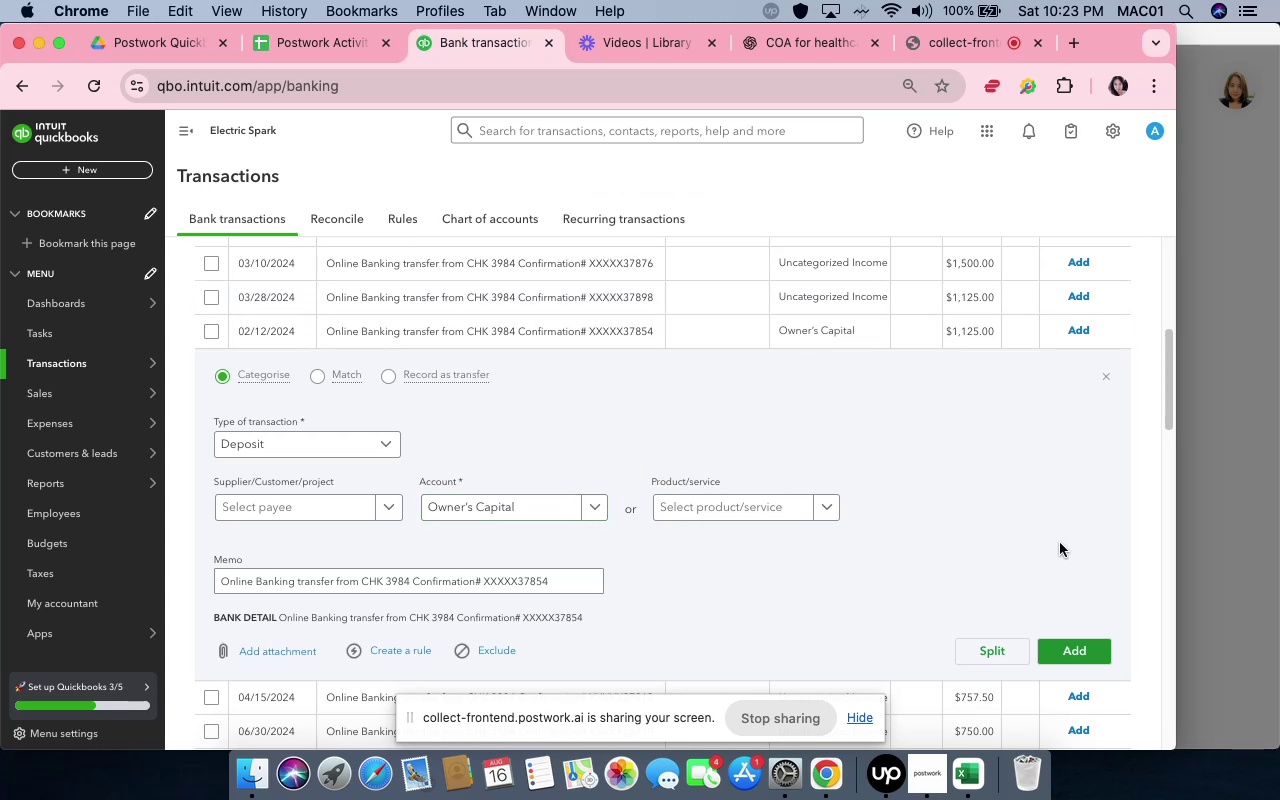 
left_click([1060, 543])
 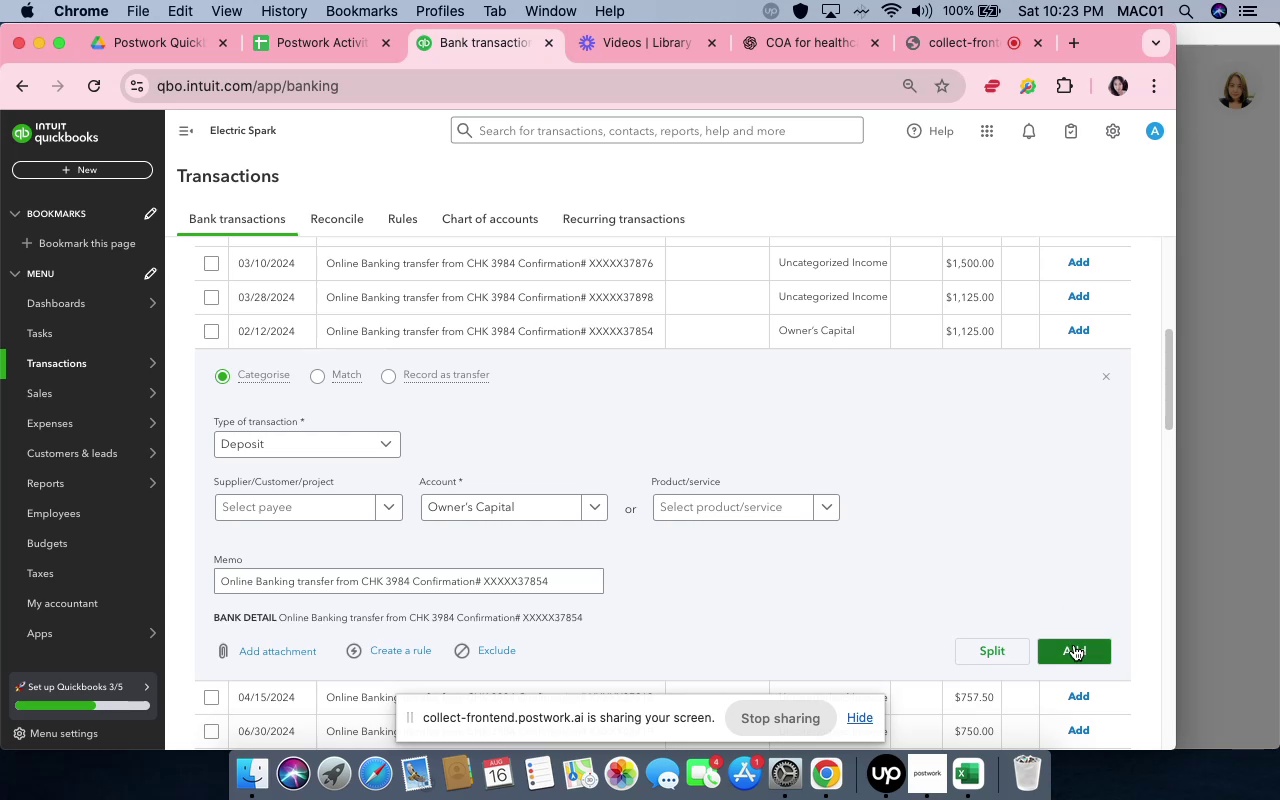 
left_click([1074, 645])
 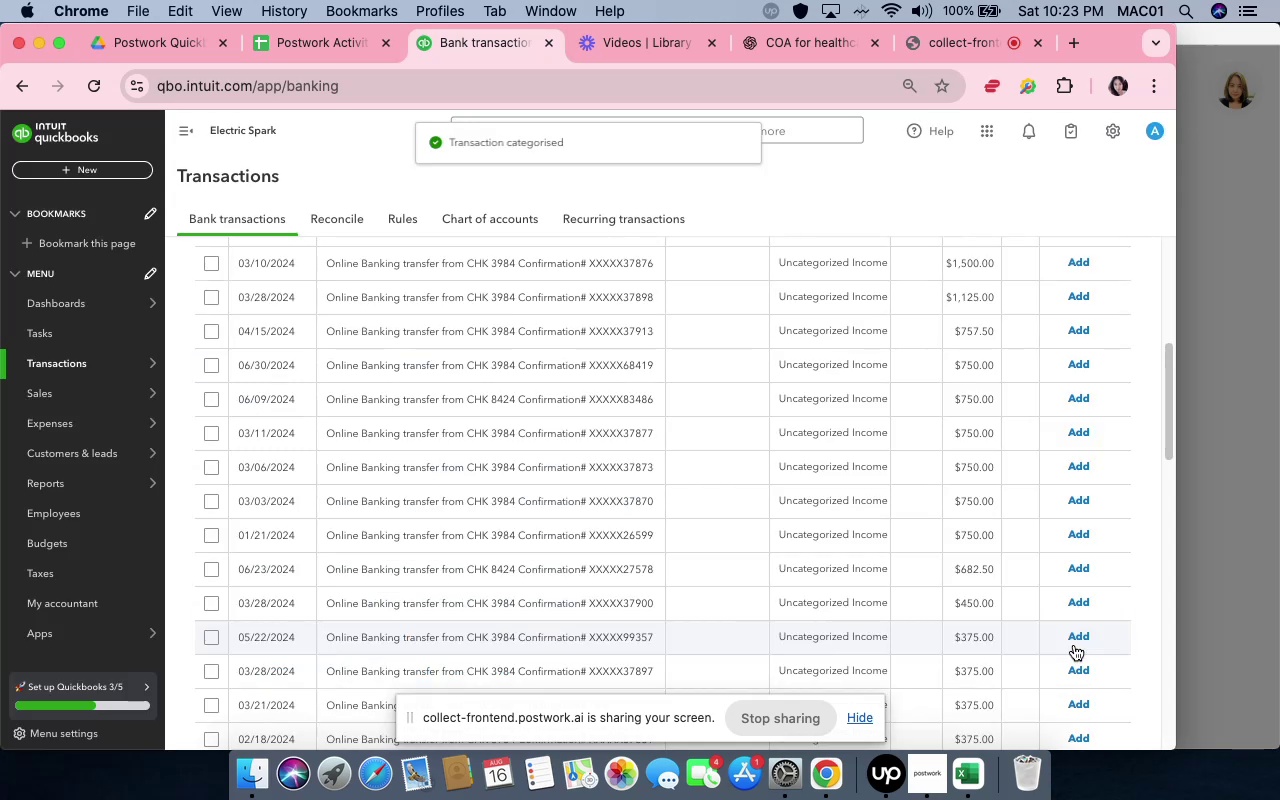 
scroll: coordinate [803, 522], scroll_direction: down, amount: 19.0
 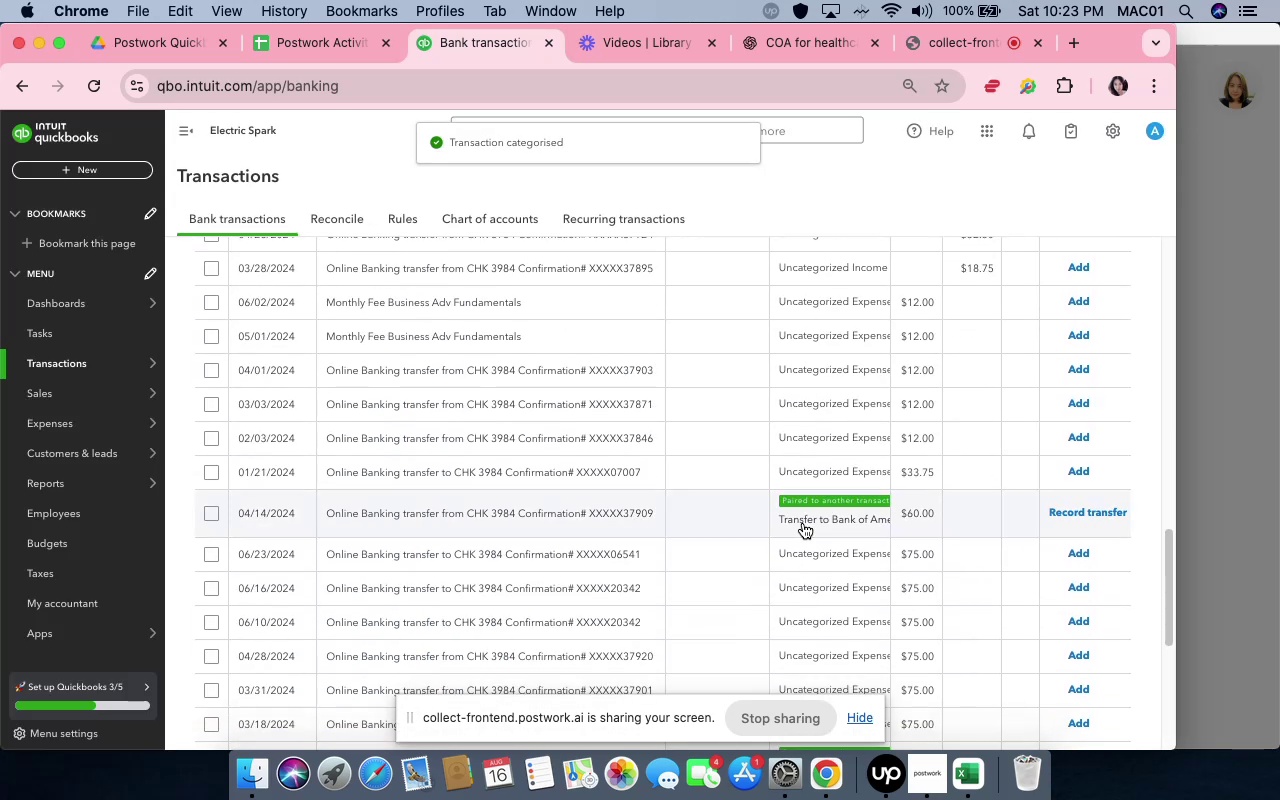 
left_click([803, 523])
 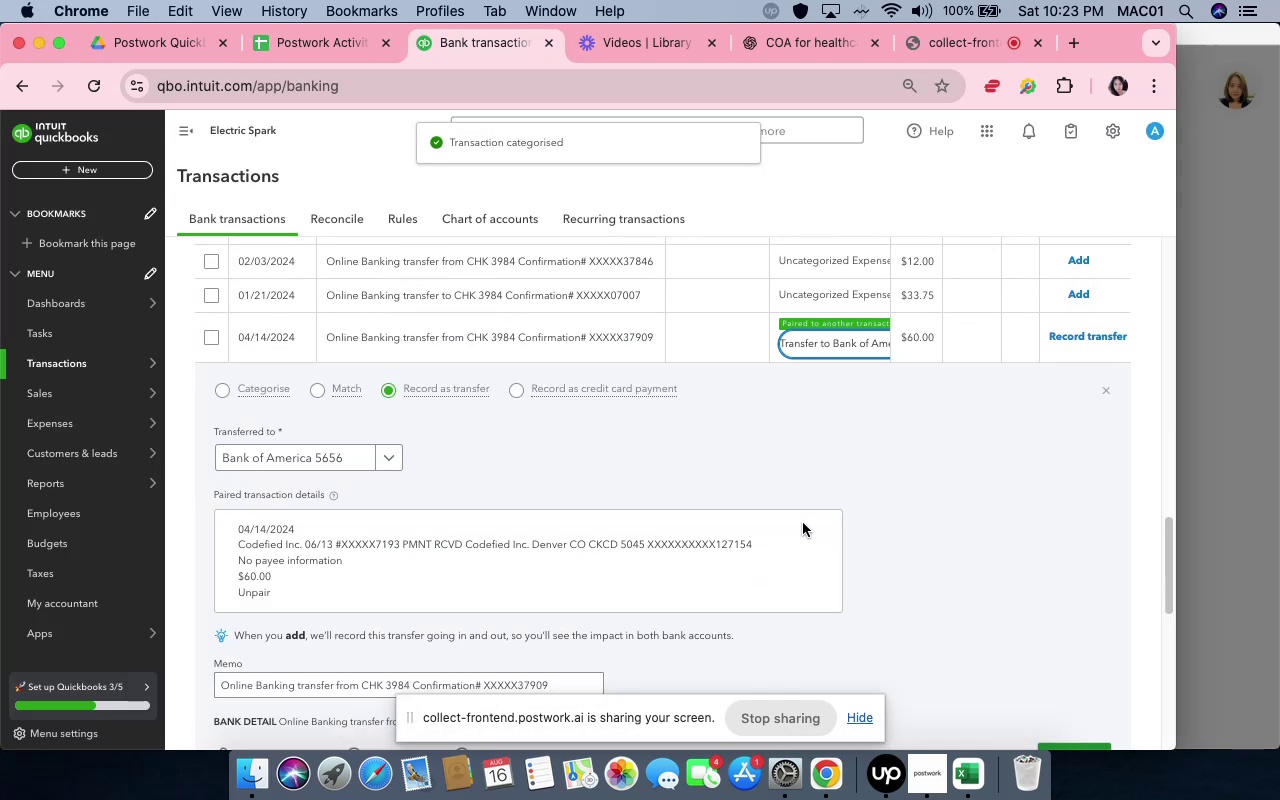 
scroll: coordinate [803, 523], scroll_direction: down, amount: 9.0
 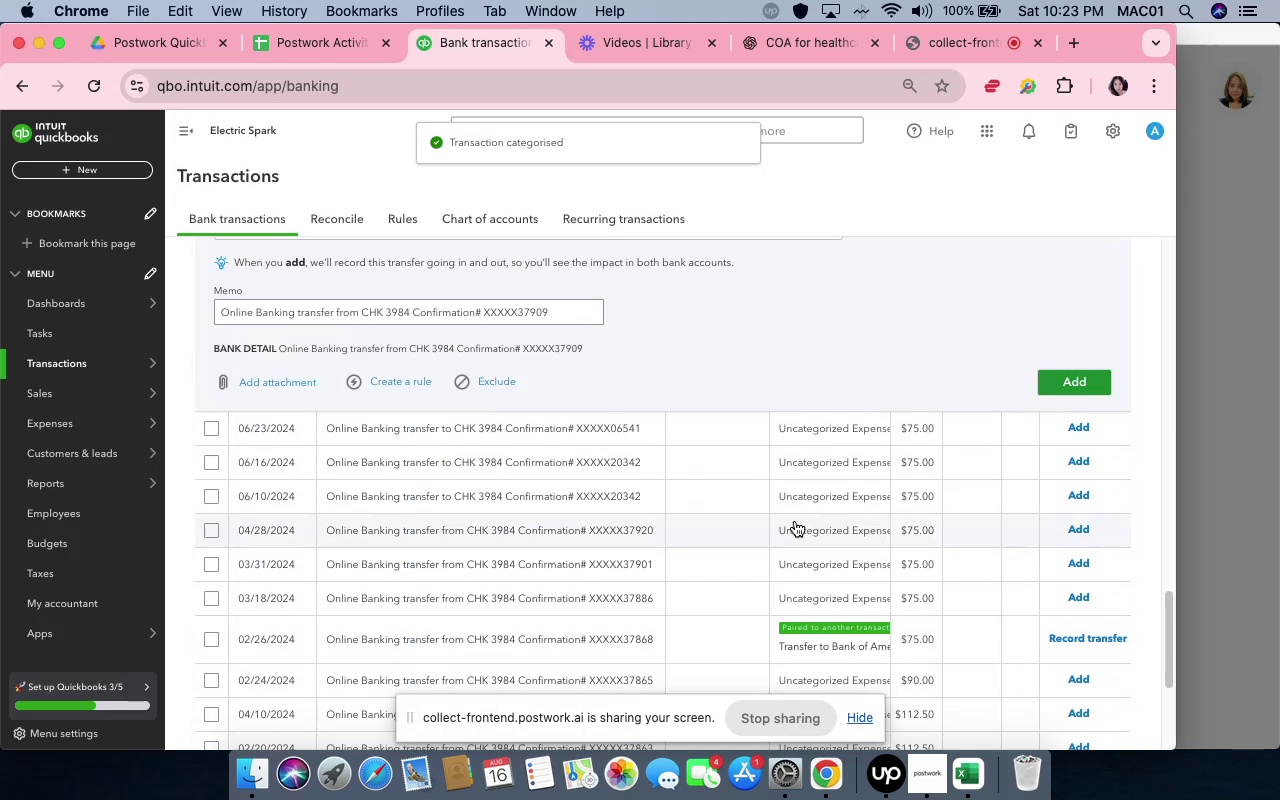 
scroll: coordinate [775, 516], scroll_direction: up, amount: 9.0
 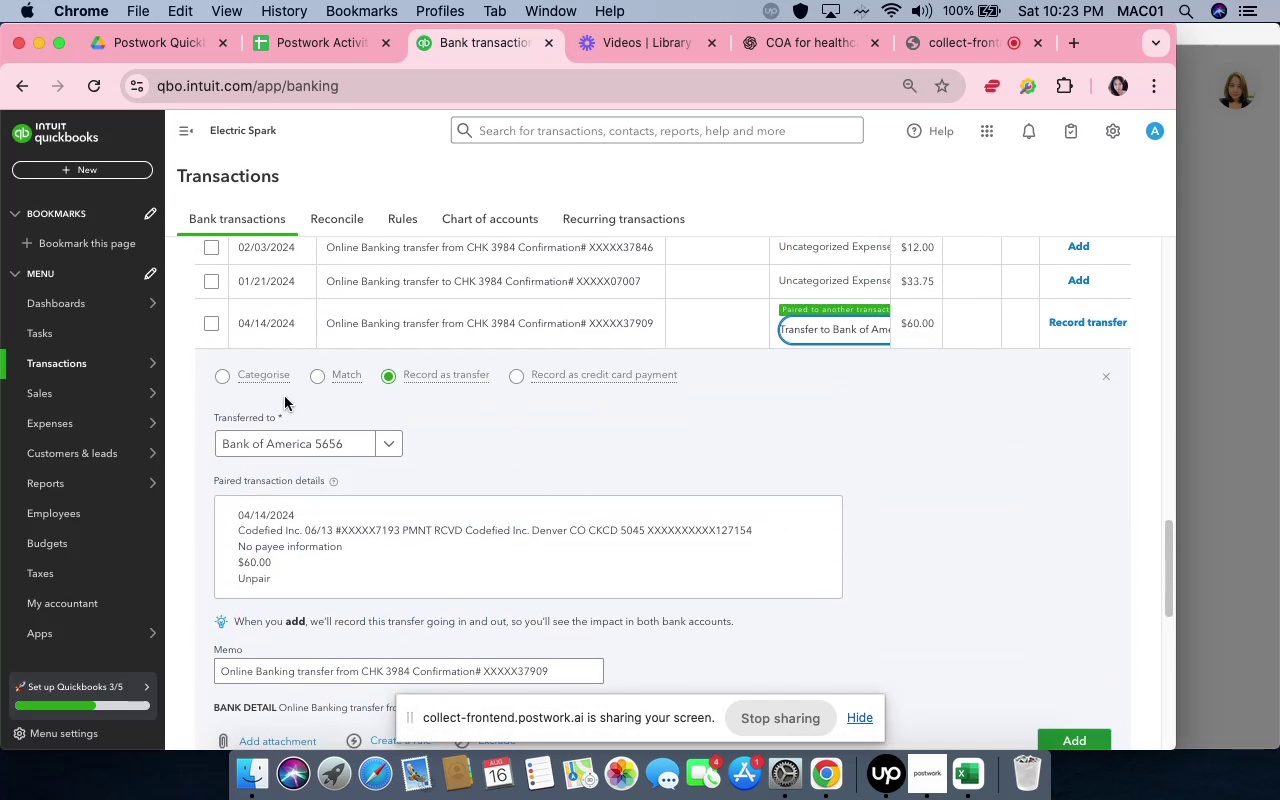 
left_click([278, 380])
 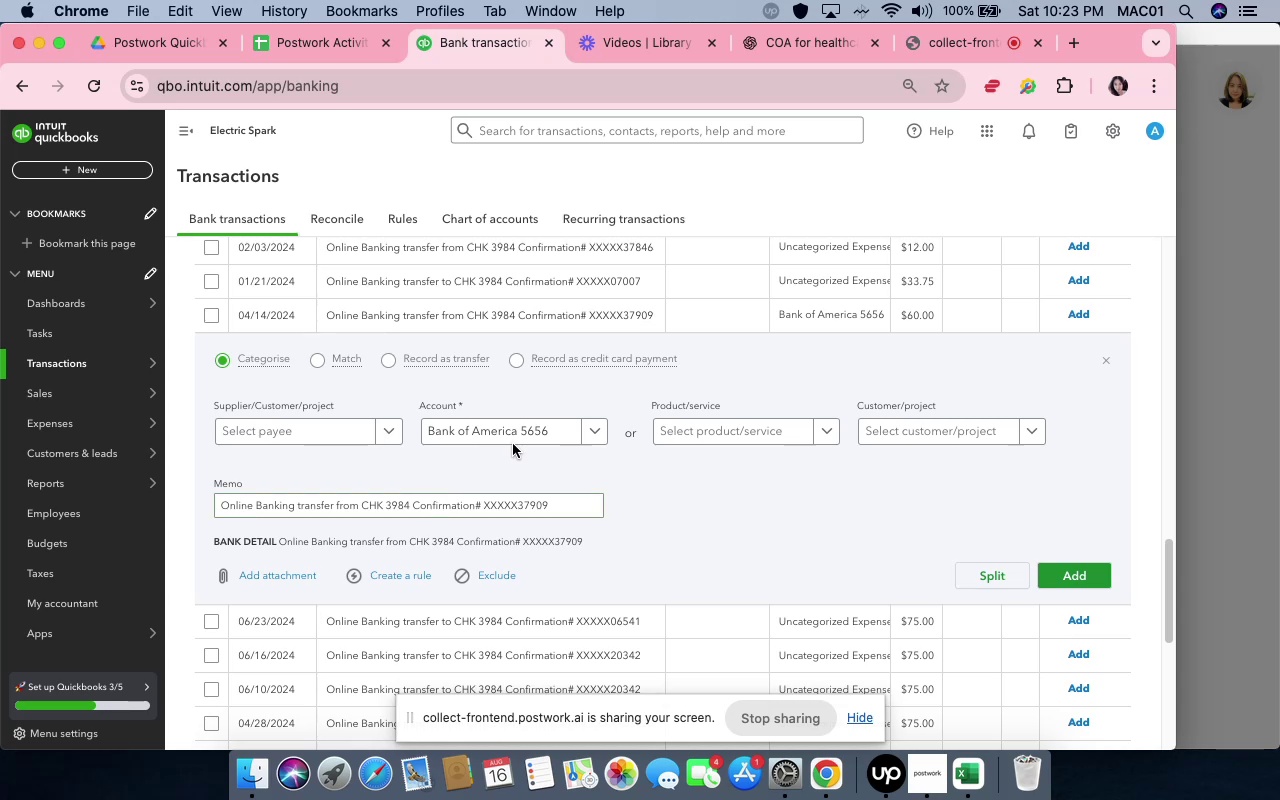 
left_click([538, 435])
 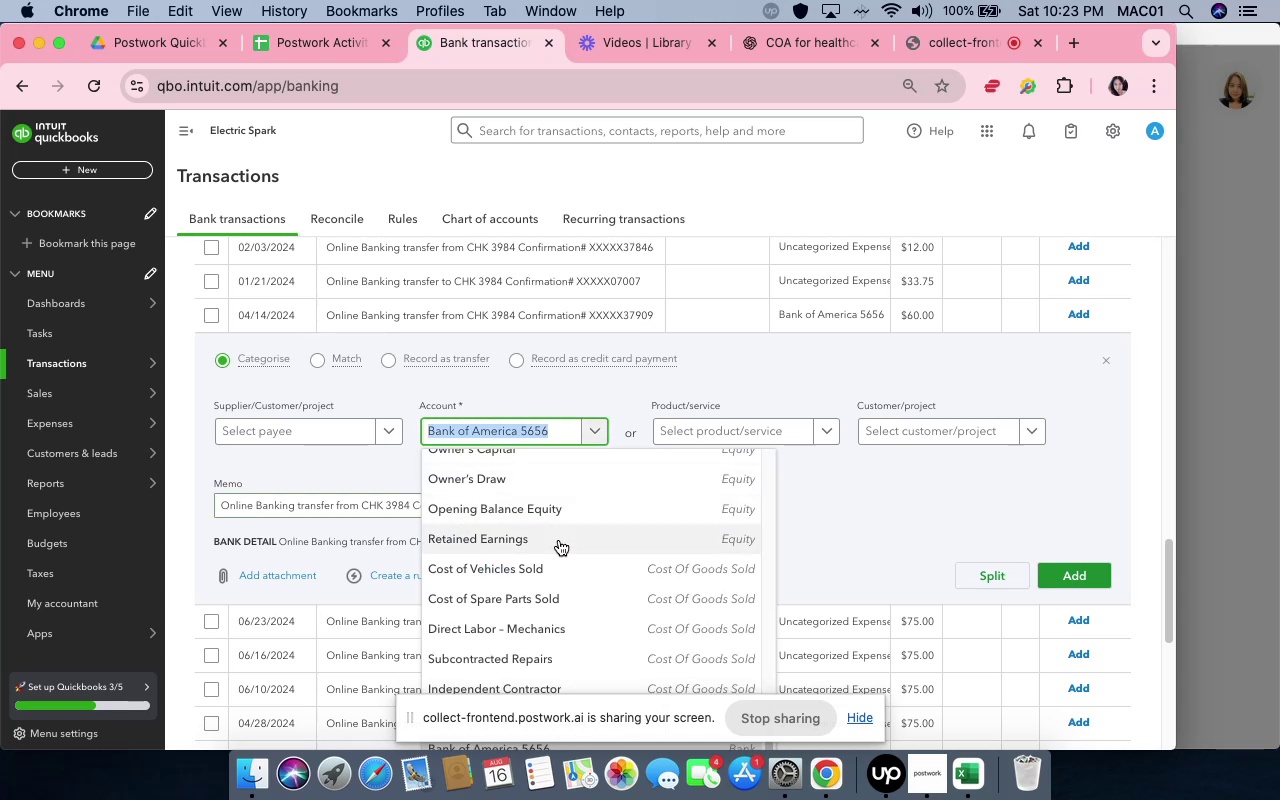 
scroll: coordinate [559, 542], scroll_direction: up, amount: 2.0
 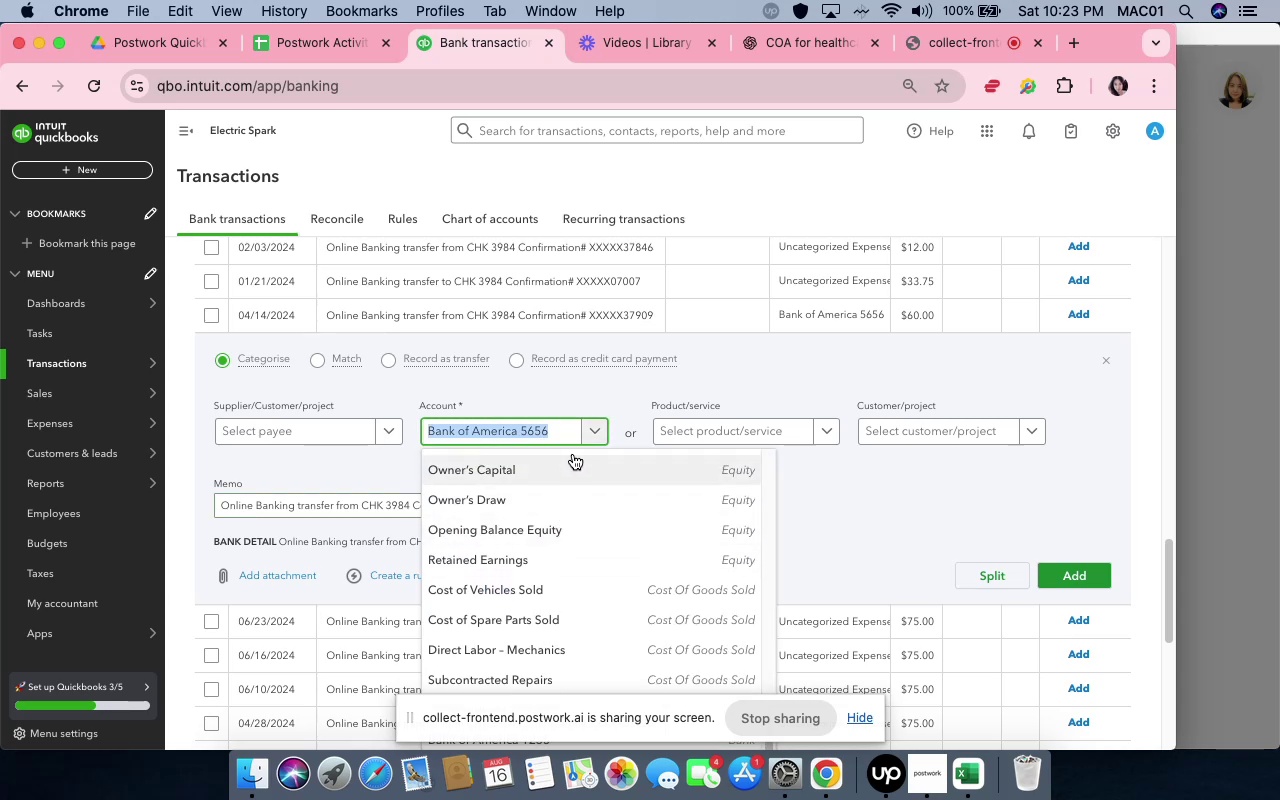 
left_click([573, 454])
 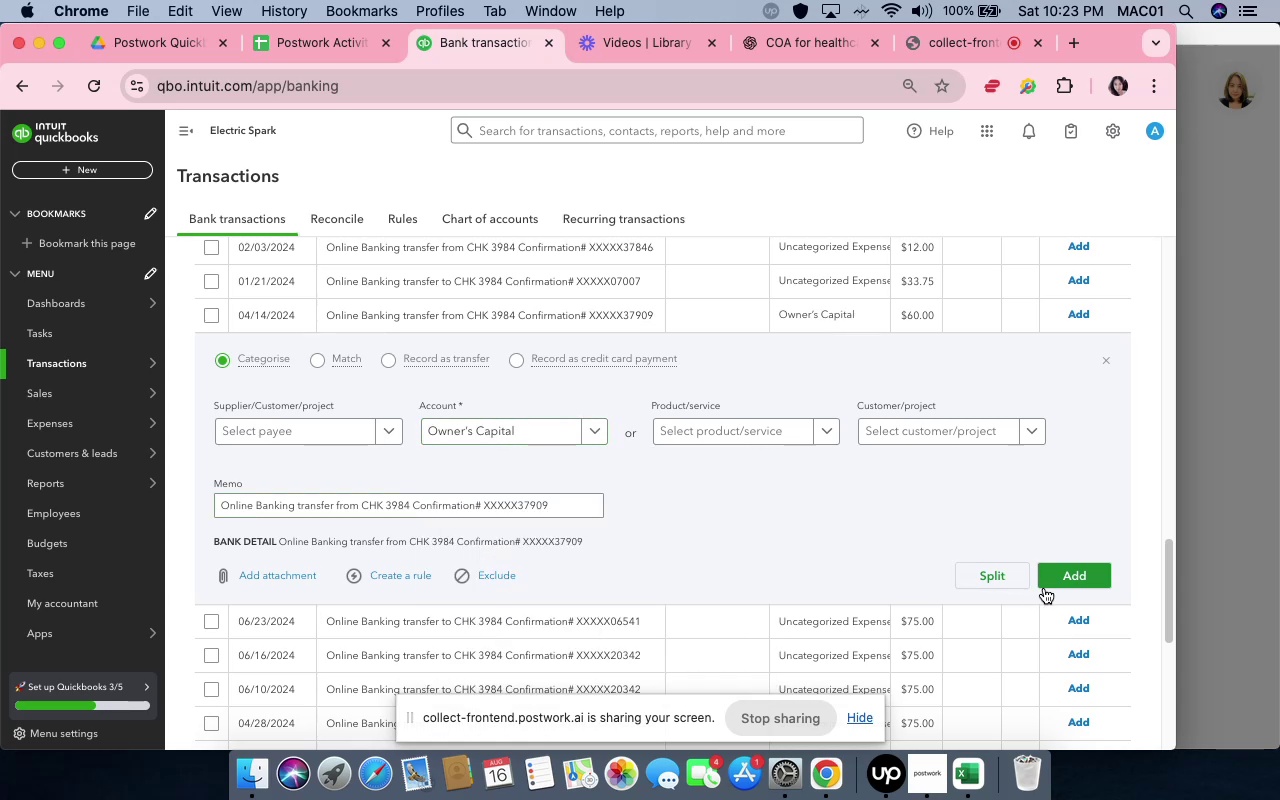 
left_click([1050, 586])
 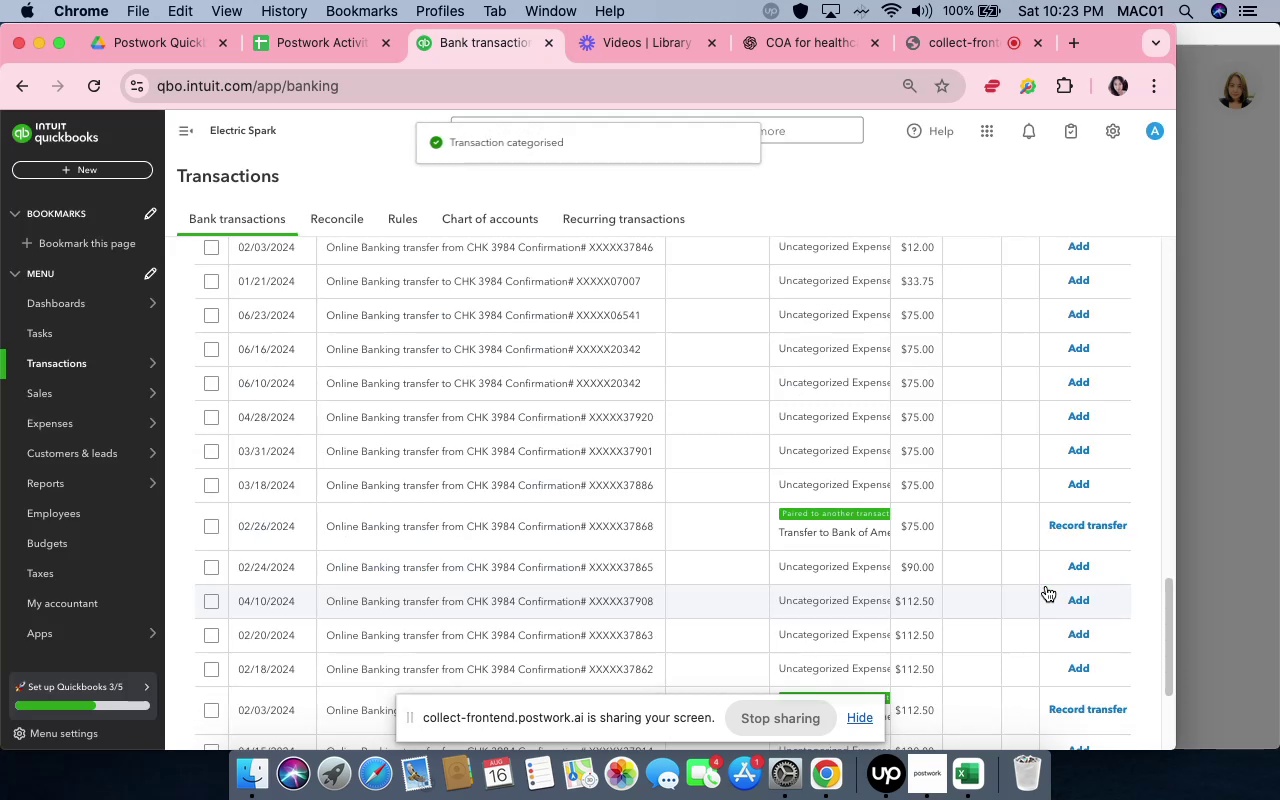 
left_click([741, 523])
 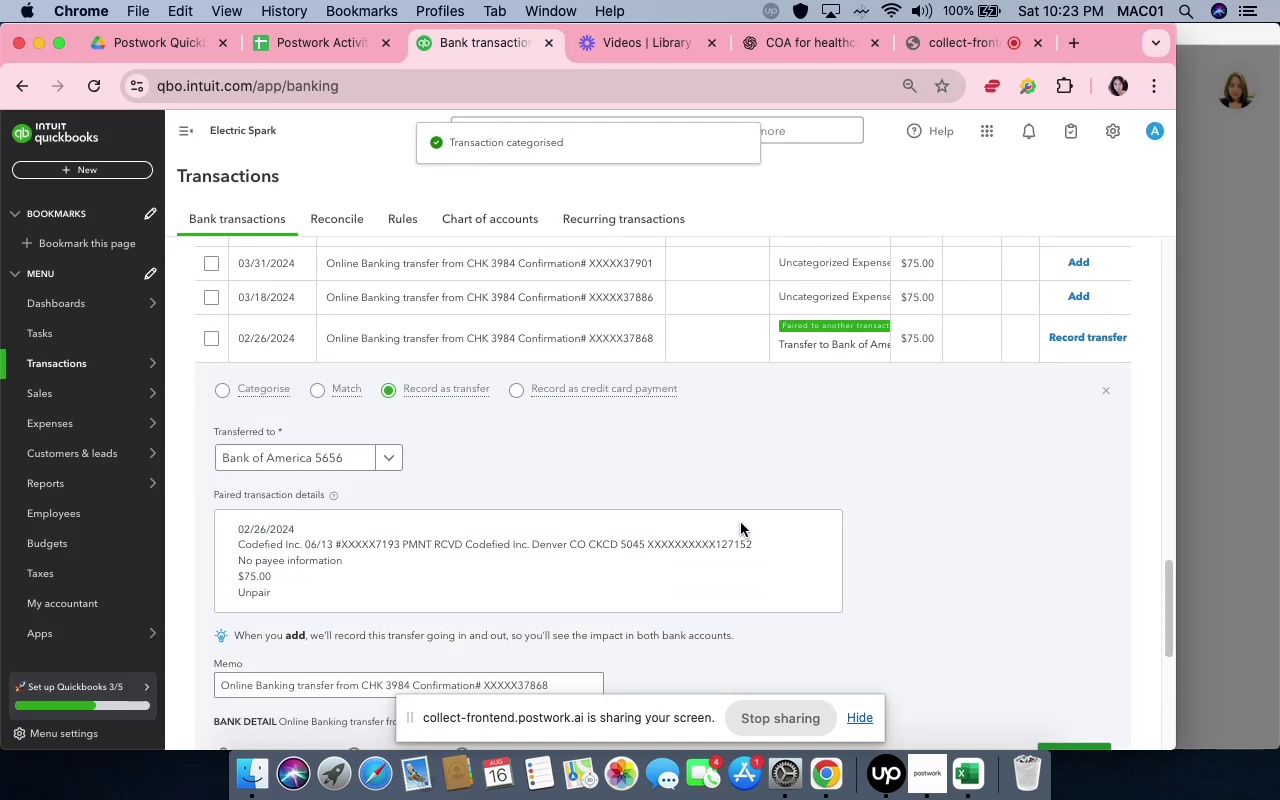 
scroll: coordinate [741, 523], scroll_direction: down, amount: 4.0
 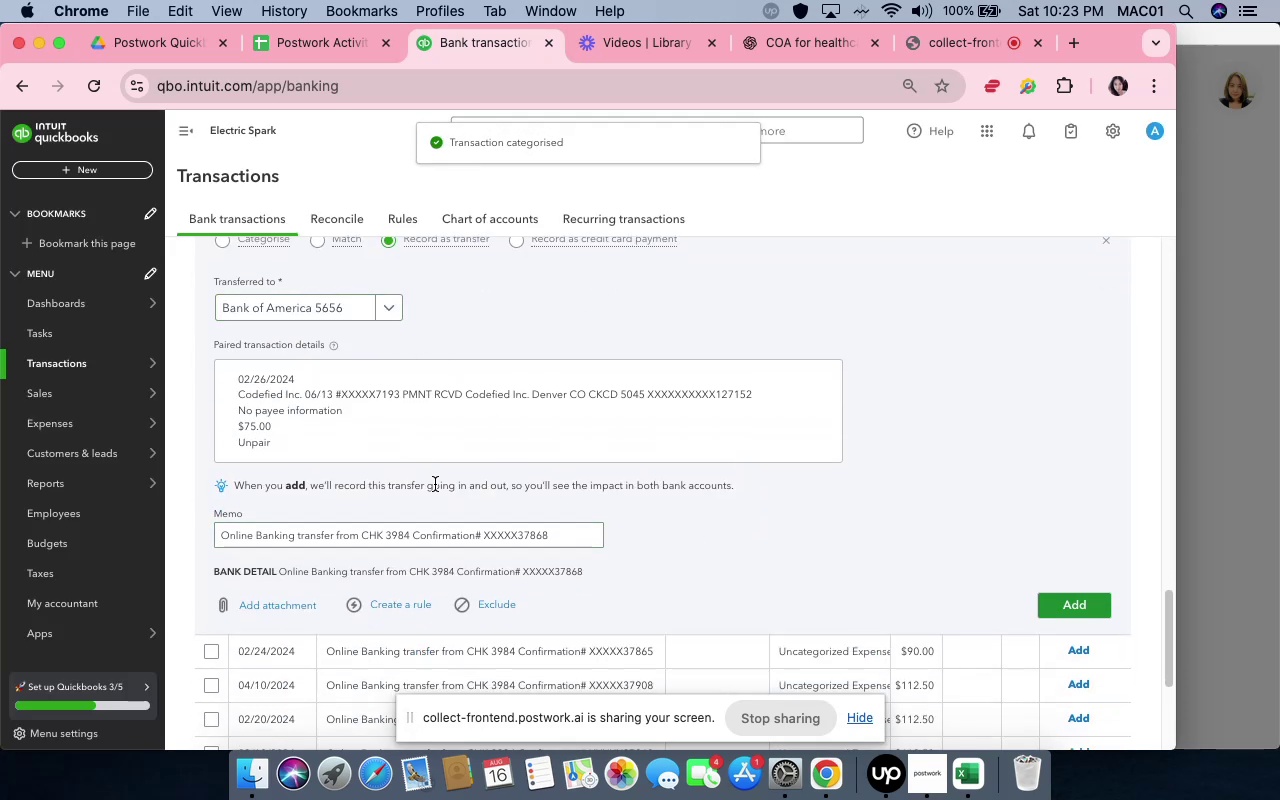 
scroll: coordinate [455, 550], scroll_direction: up, amount: 3.0
 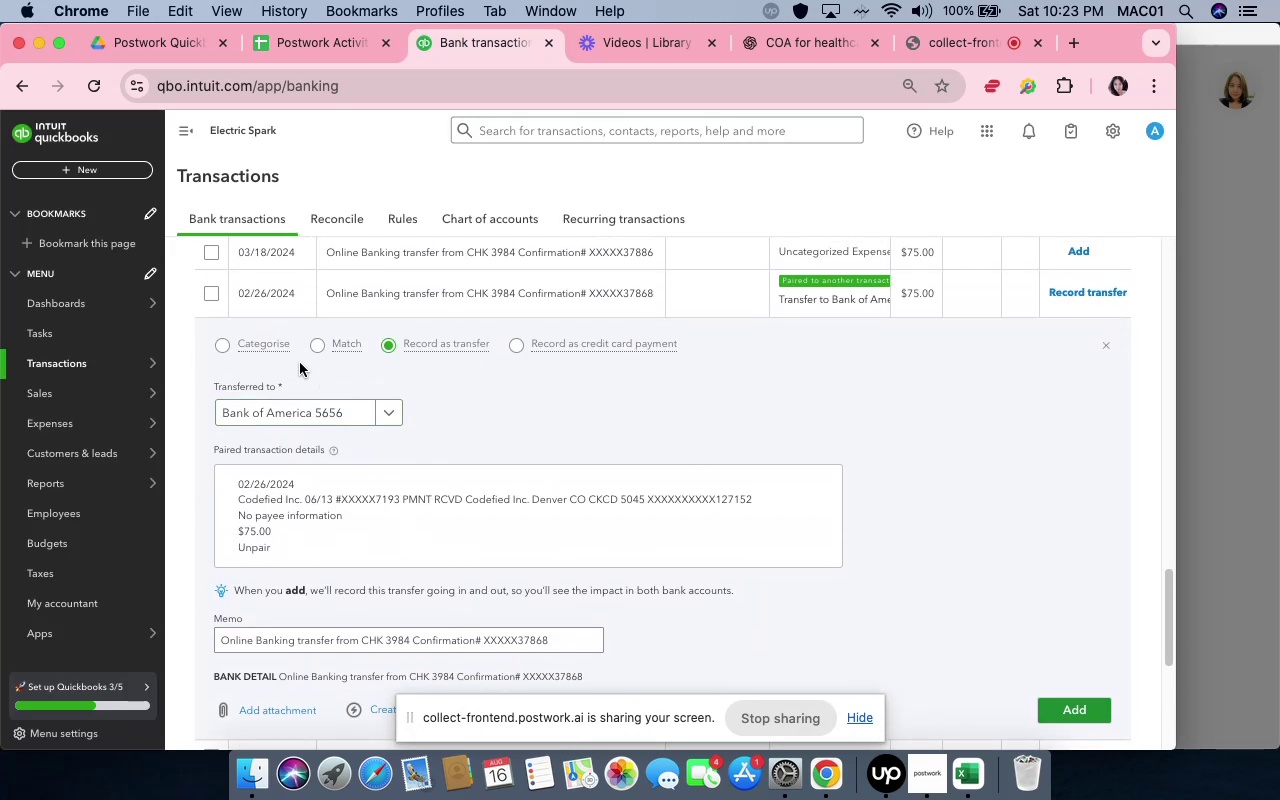 
left_click([282, 351])
 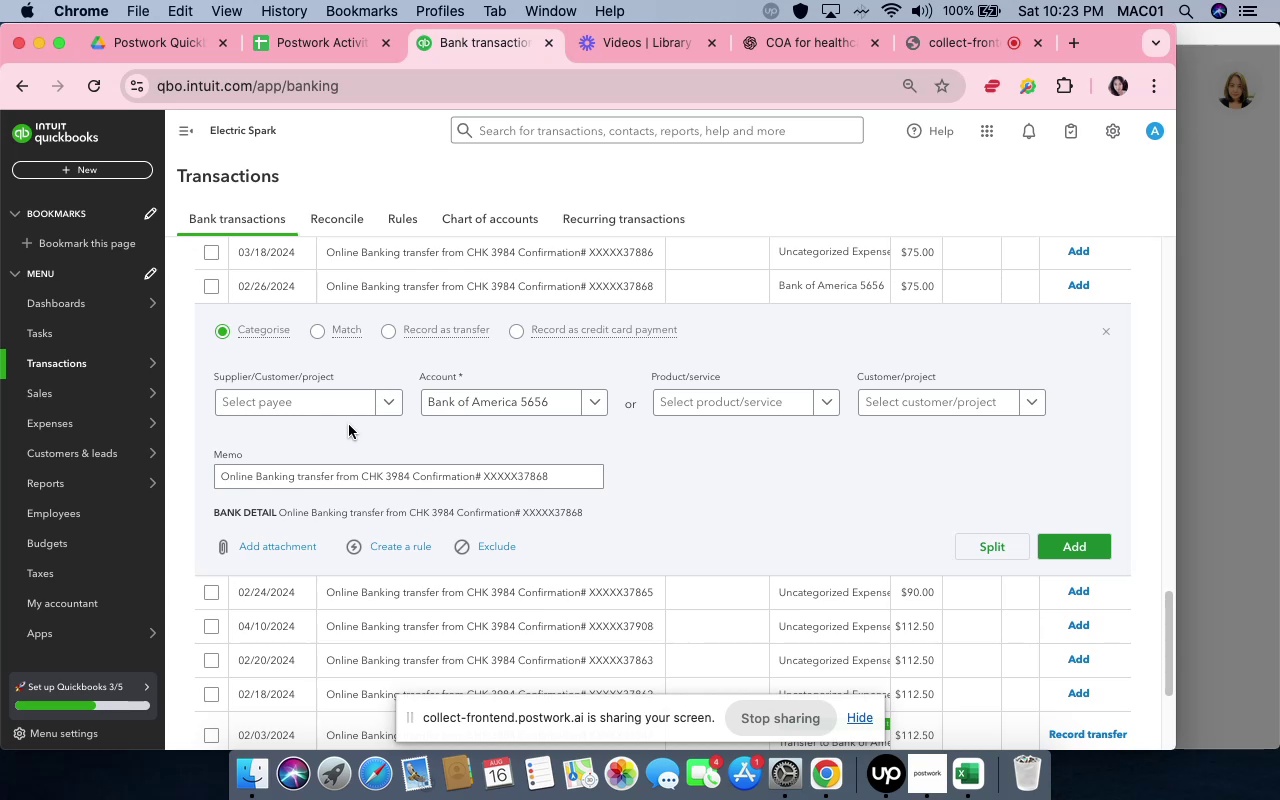 
left_click([474, 400])
 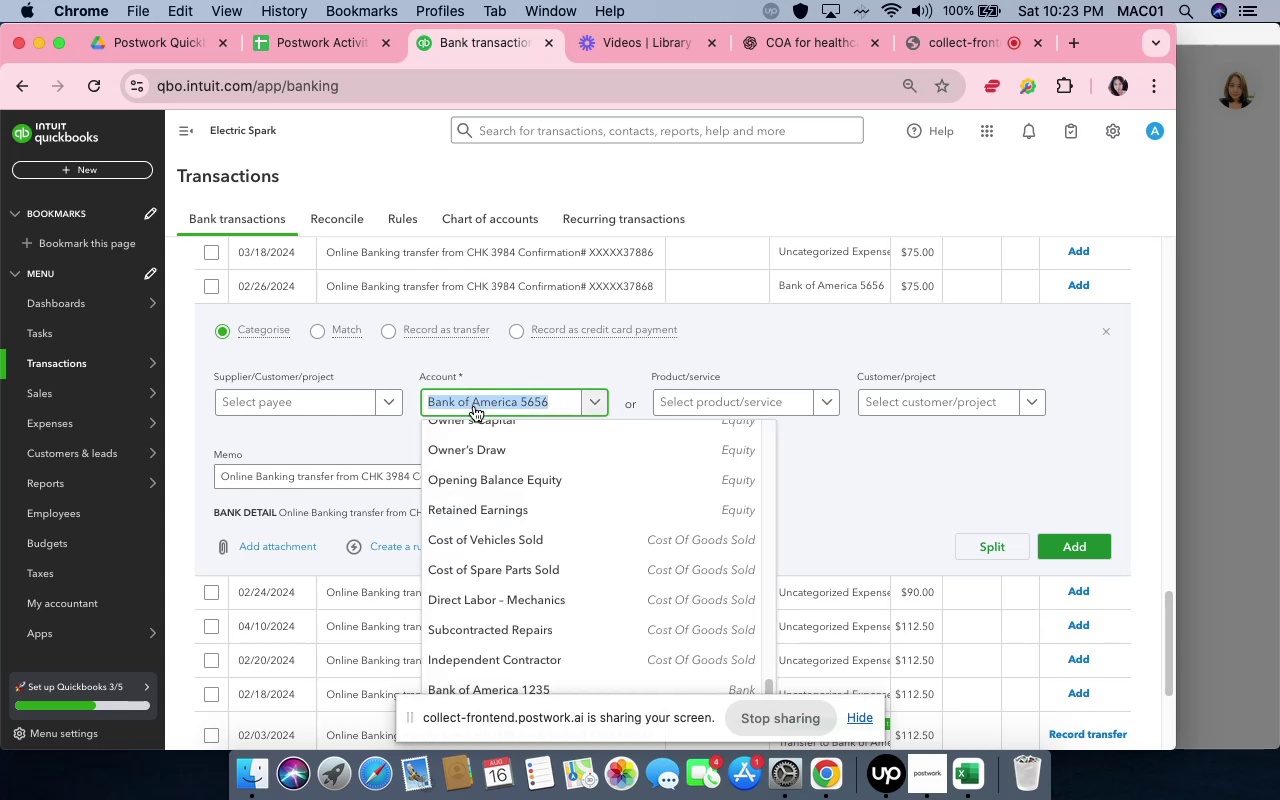 
scroll: coordinate [493, 482], scroll_direction: up, amount: 3.0
 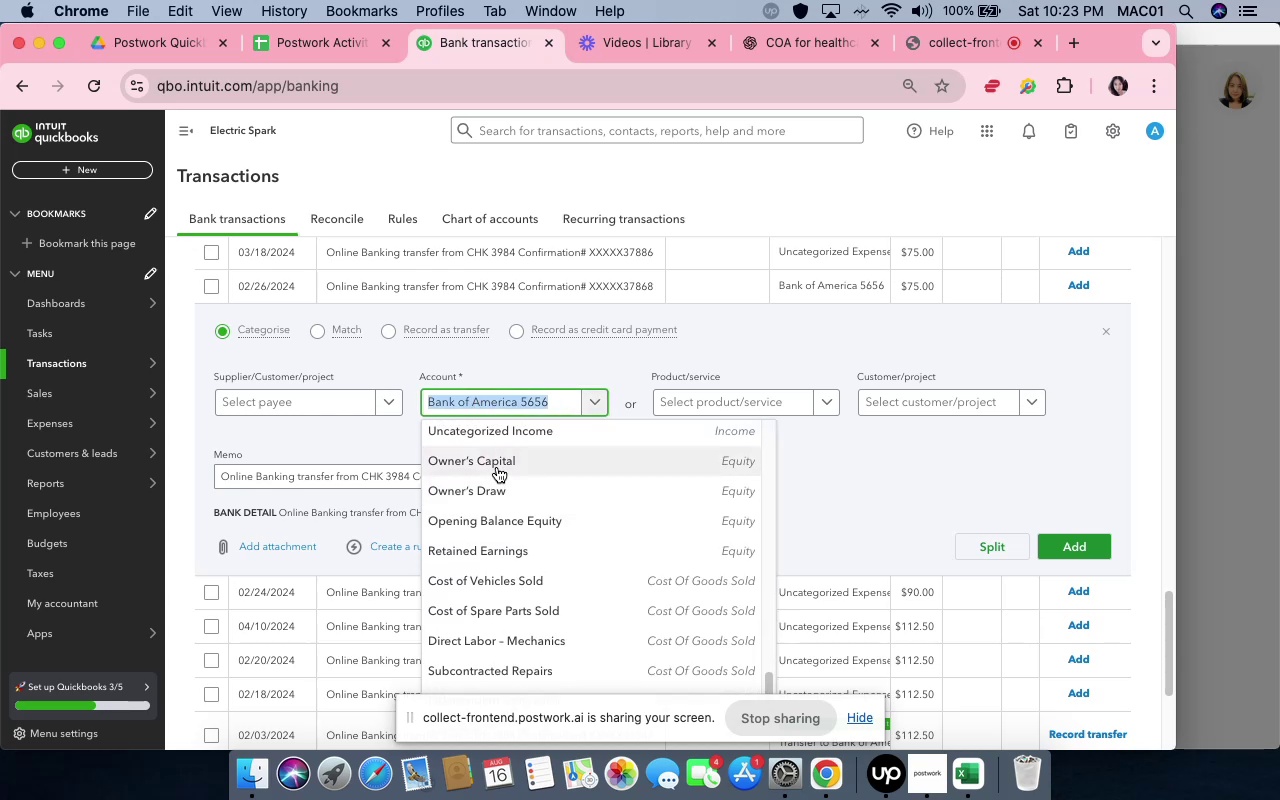 
left_click([497, 467])
 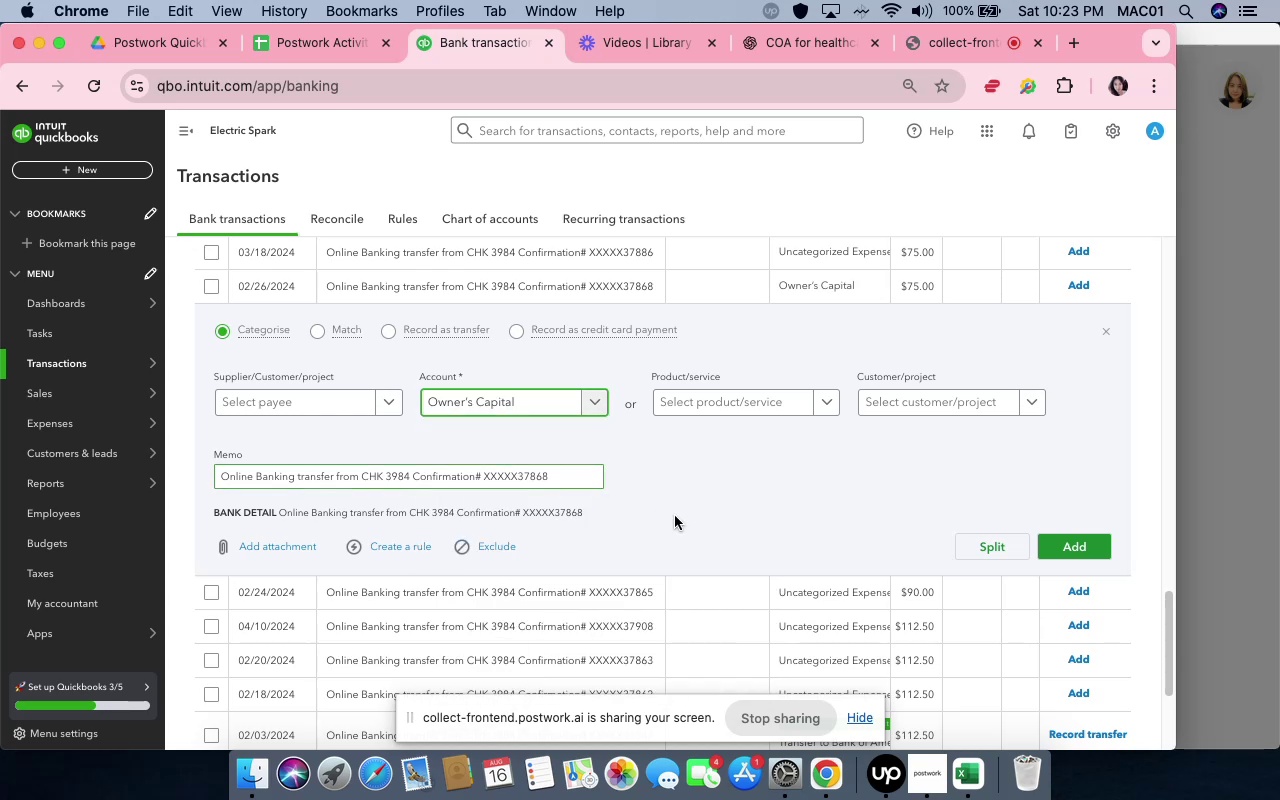 
left_click([688, 518])
 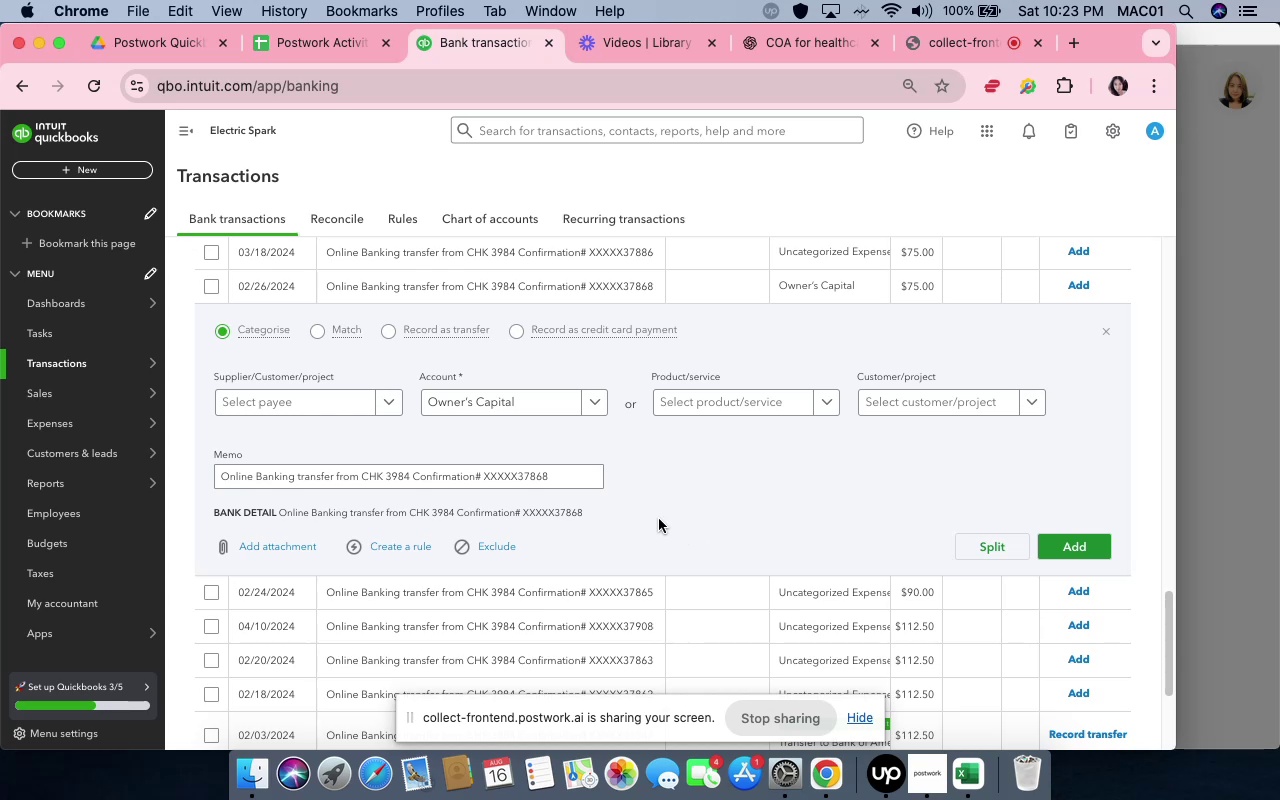 
wait(5.84)
 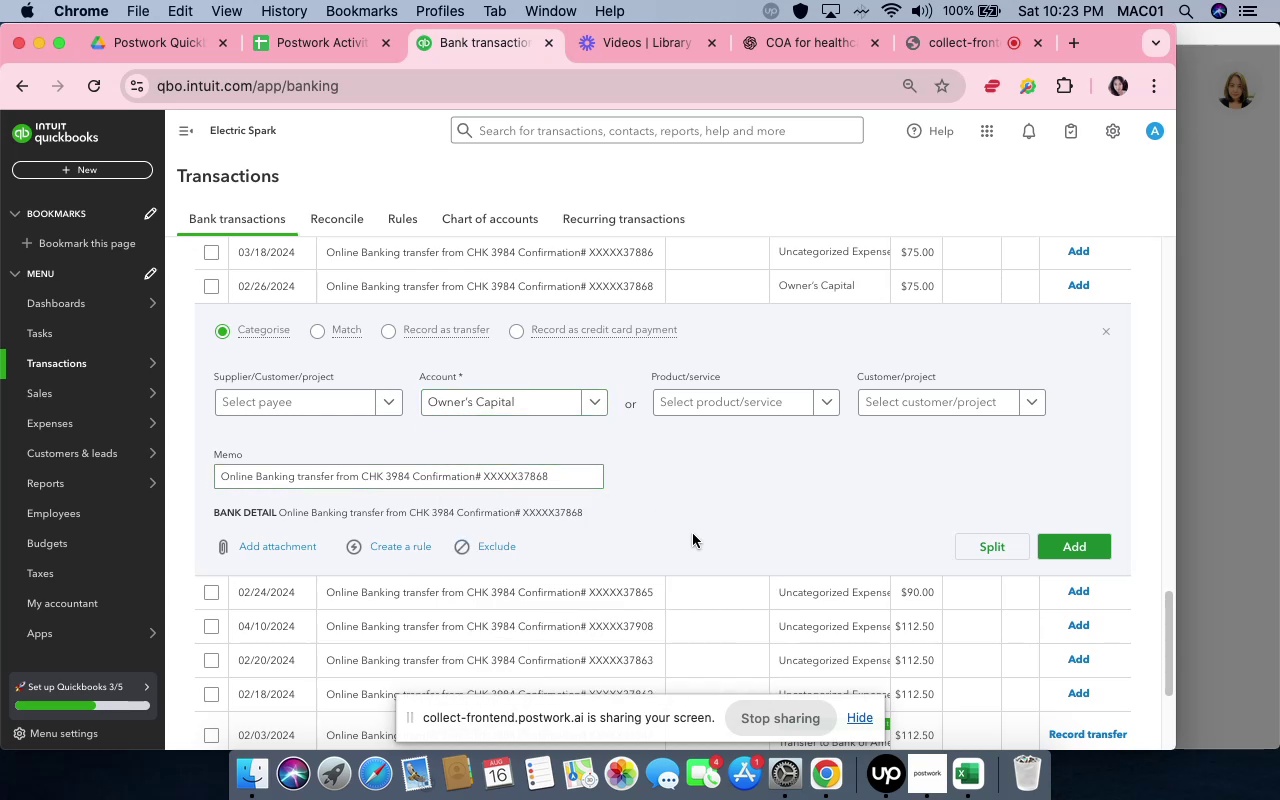 
left_click([1078, 542])
 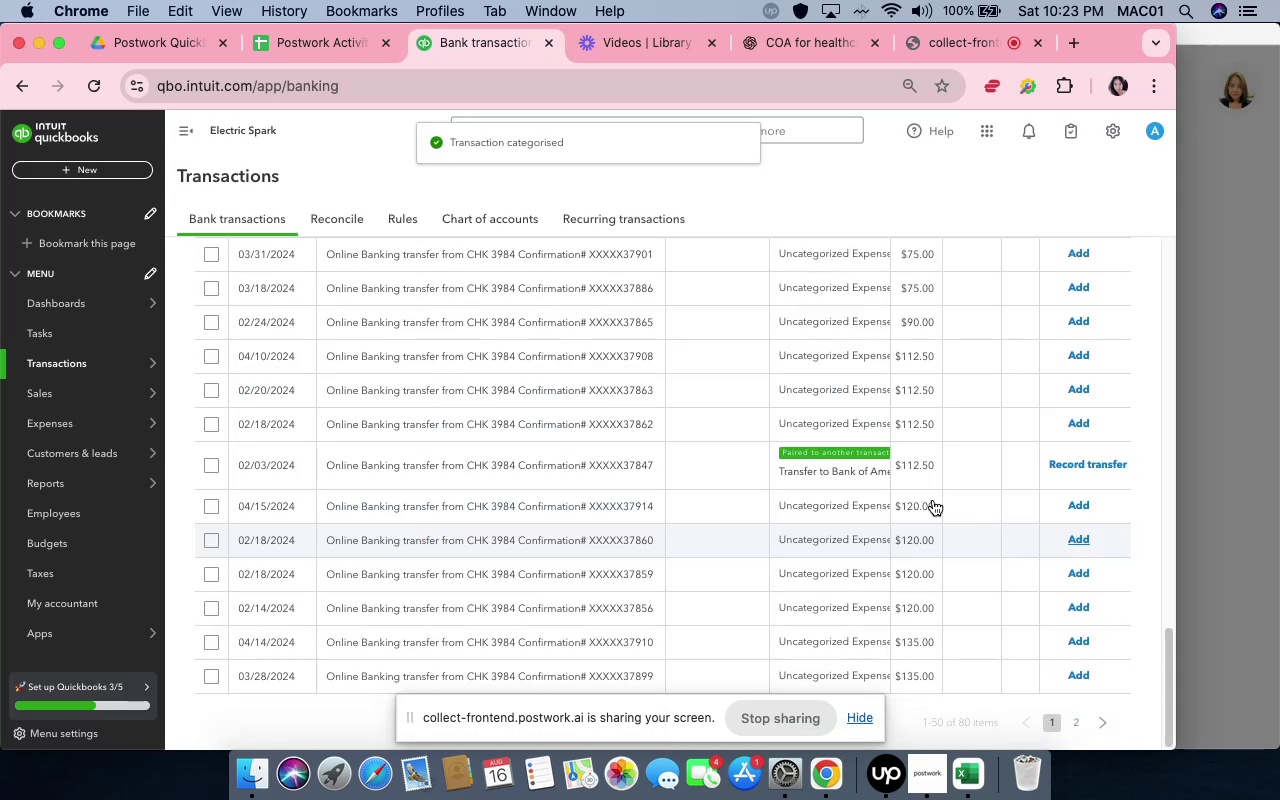 
left_click([757, 450])
 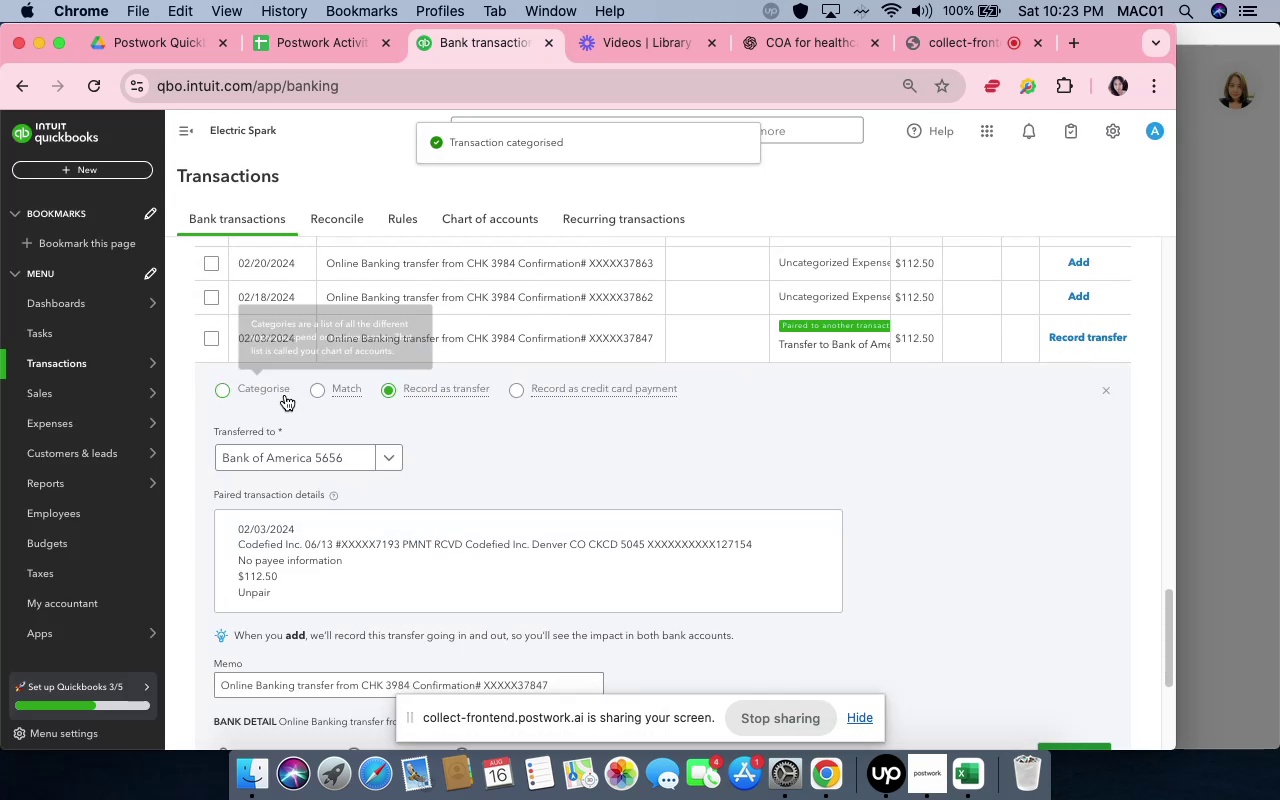 
left_click([285, 395])
 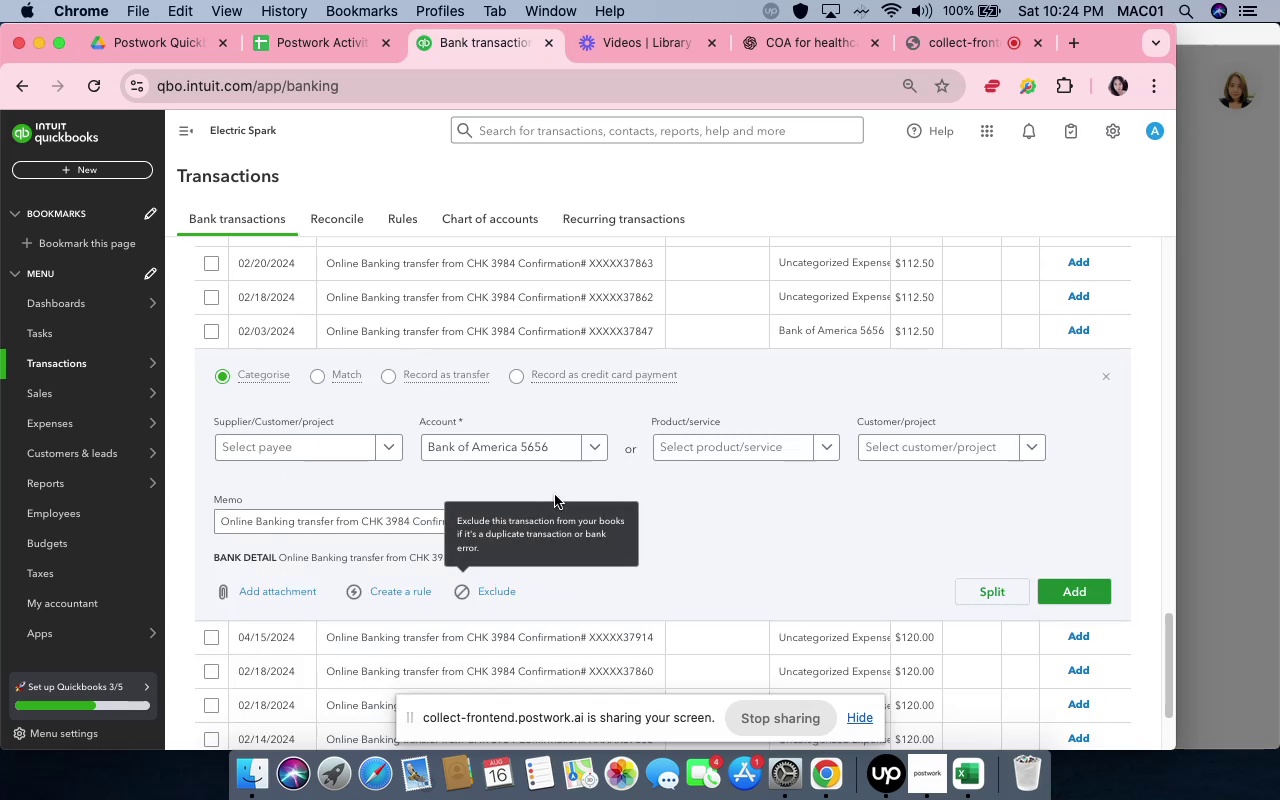 
mouse_move([585, 427])
 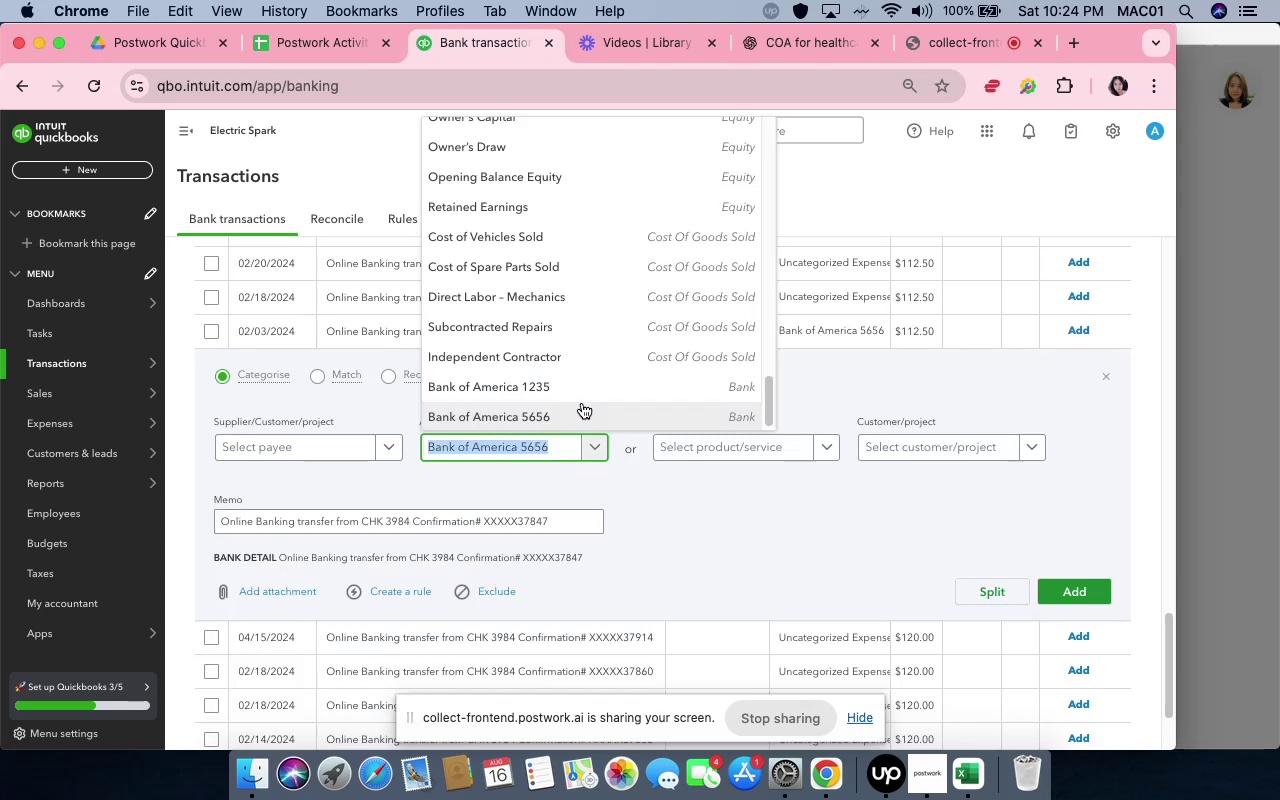 
scroll: coordinate [581, 402], scroll_direction: up, amount: 4.0
 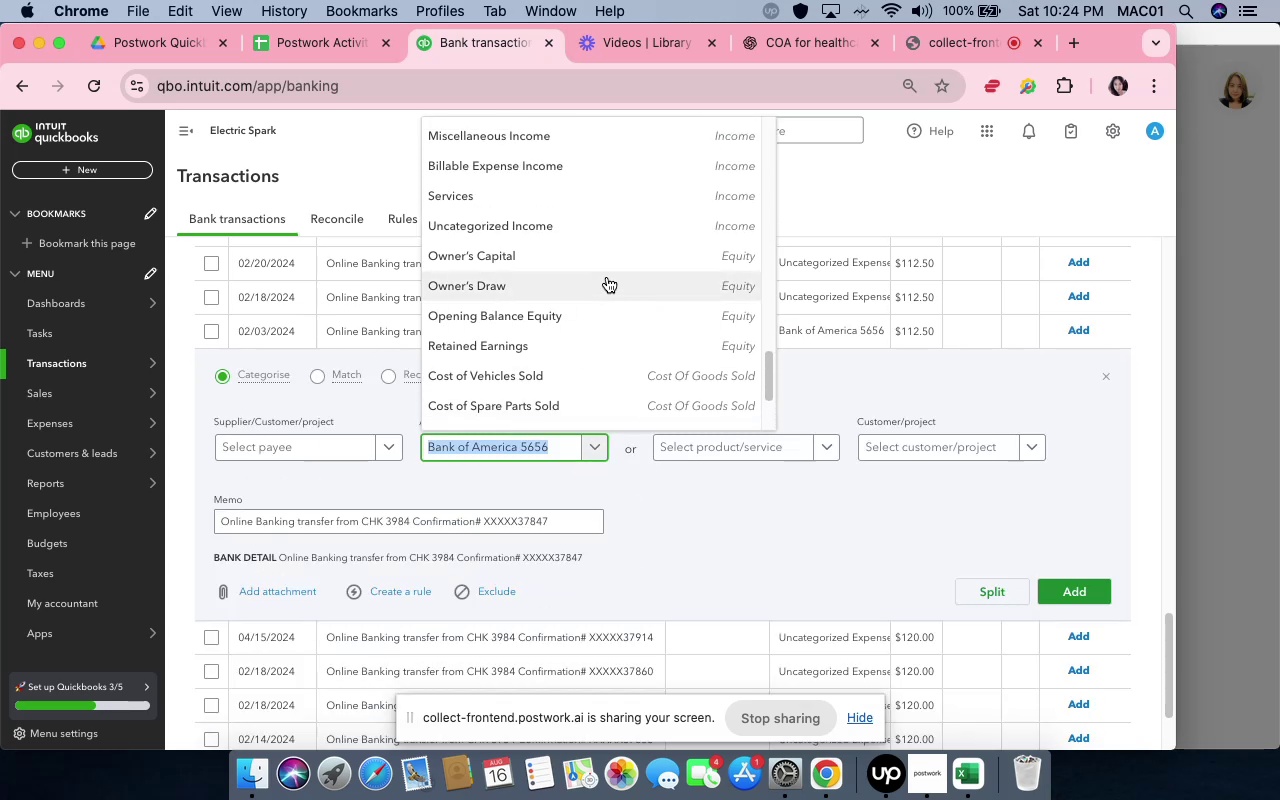 
left_click([607, 255])
 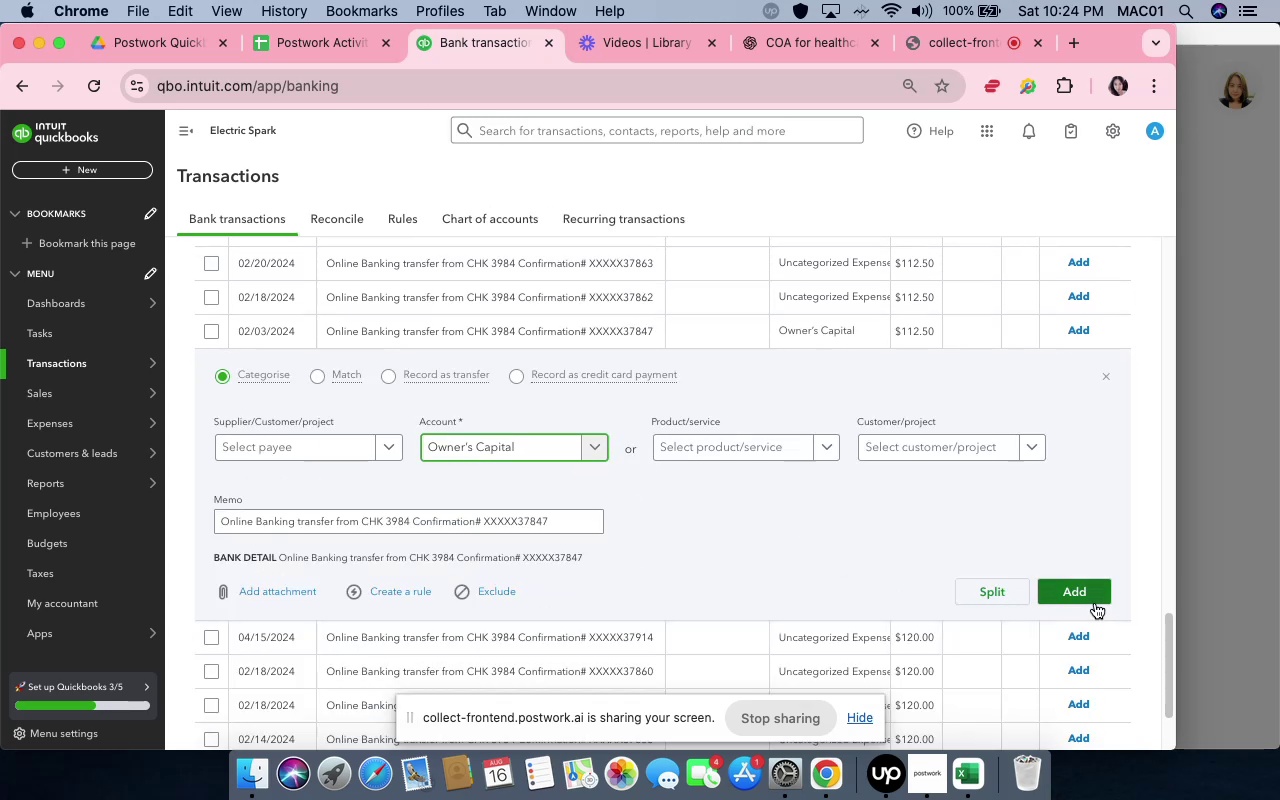 
left_click([1095, 603])
 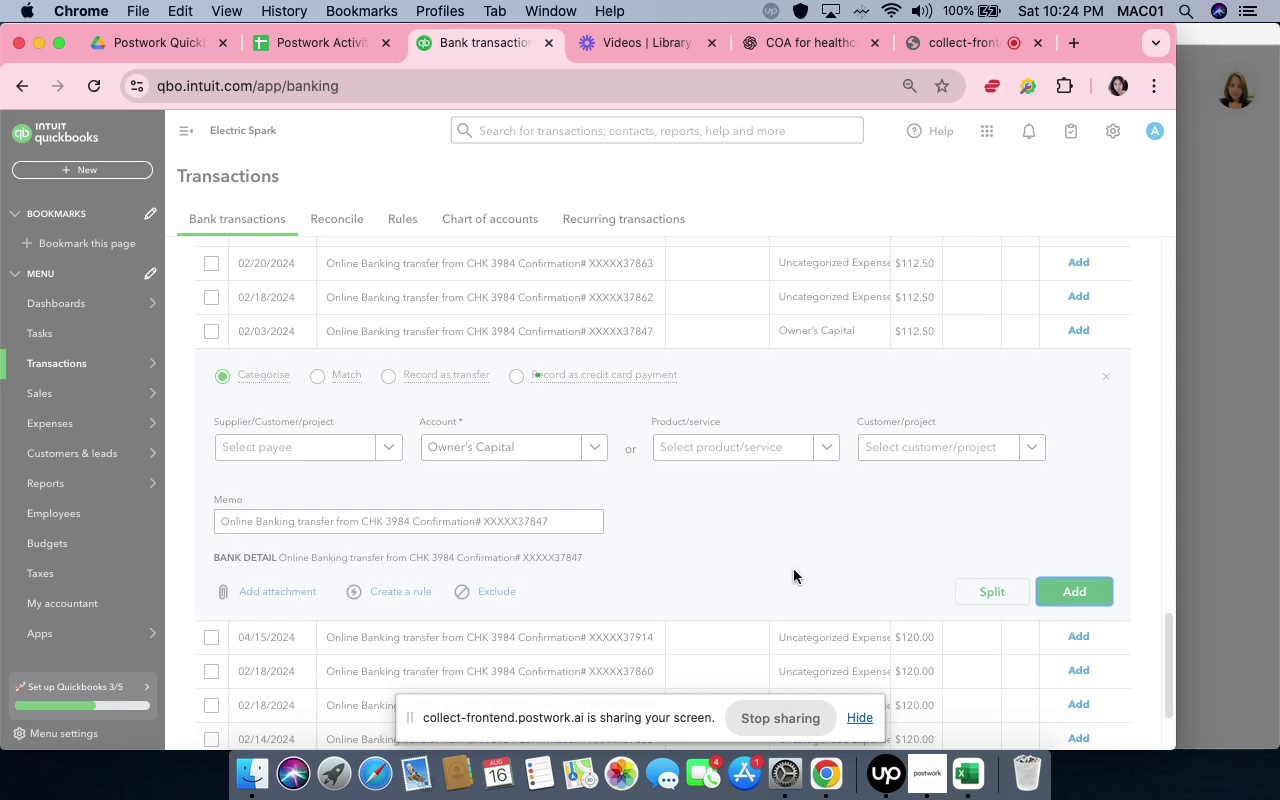 
scroll: coordinate [792, 569], scroll_direction: up, amount: 34.0
 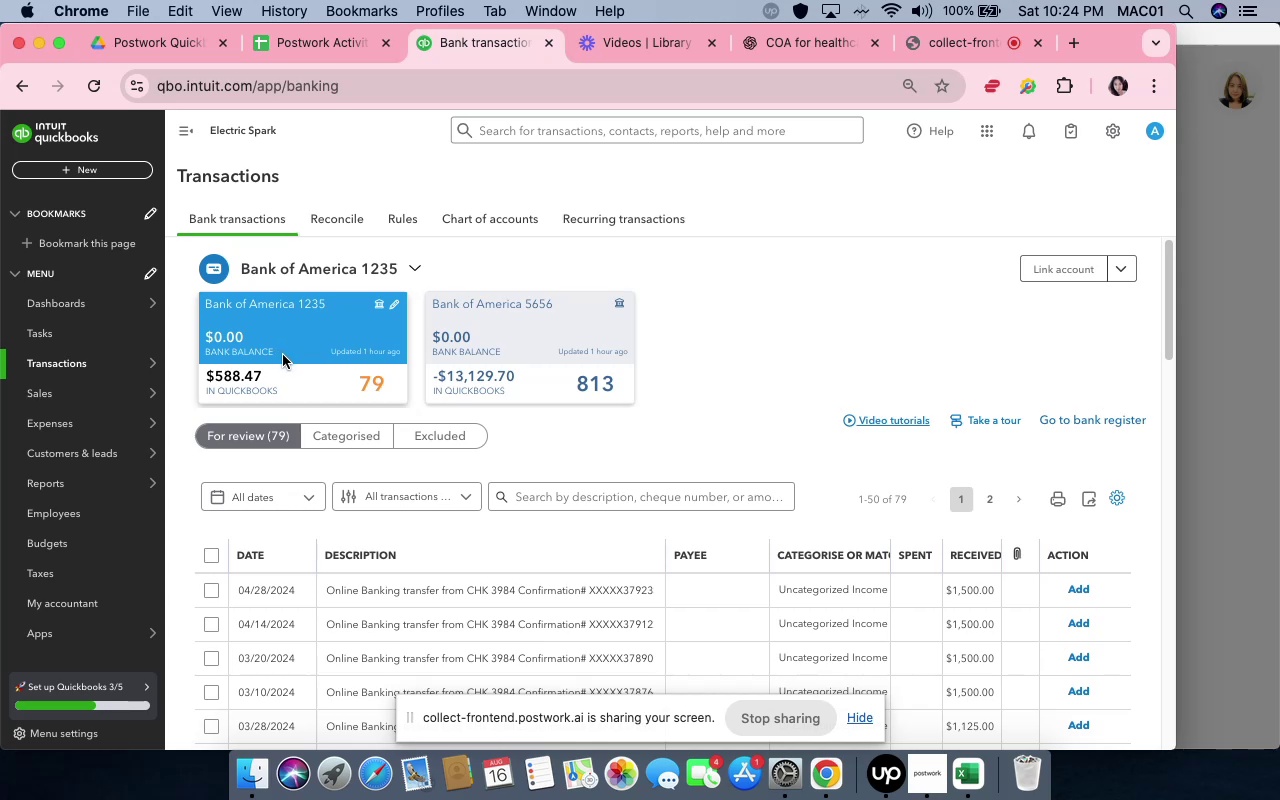 
wait(17.03)
 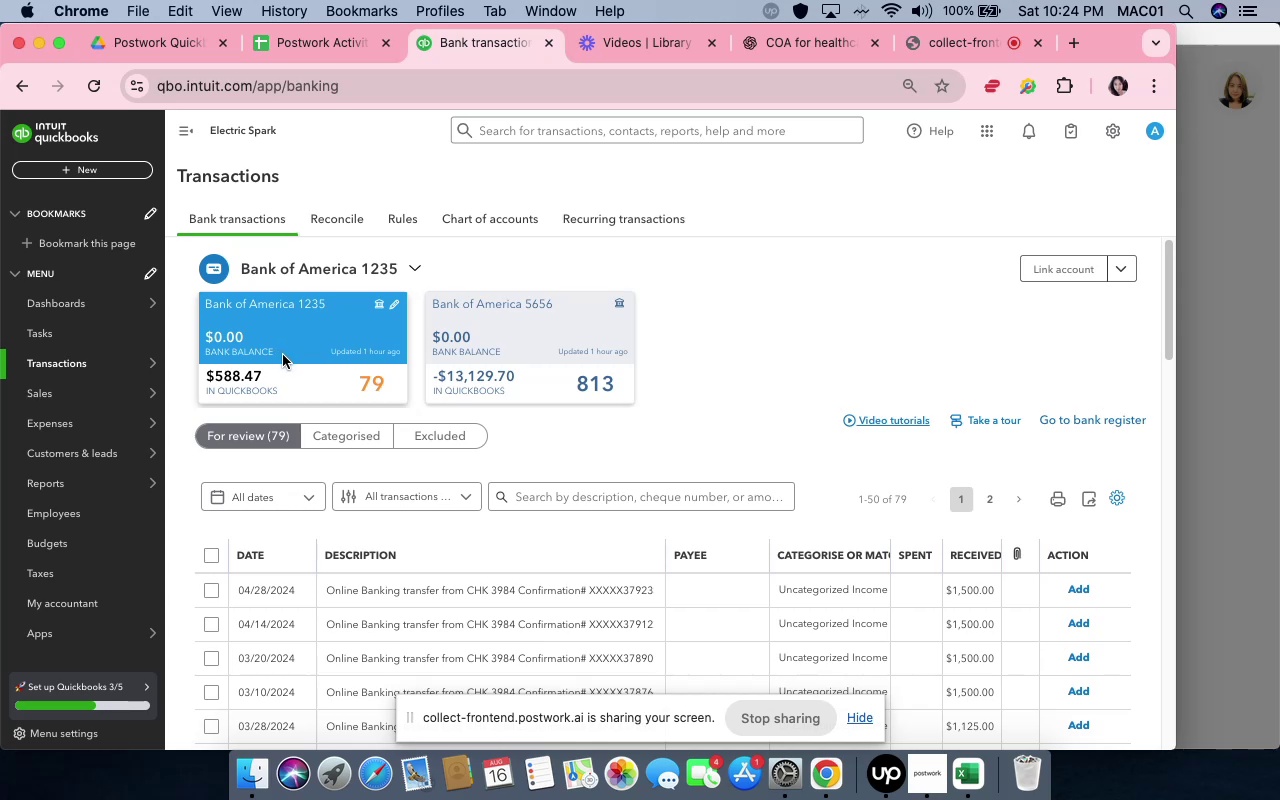 
scroll: coordinate [557, 525], scroll_direction: down, amount: 53.0
 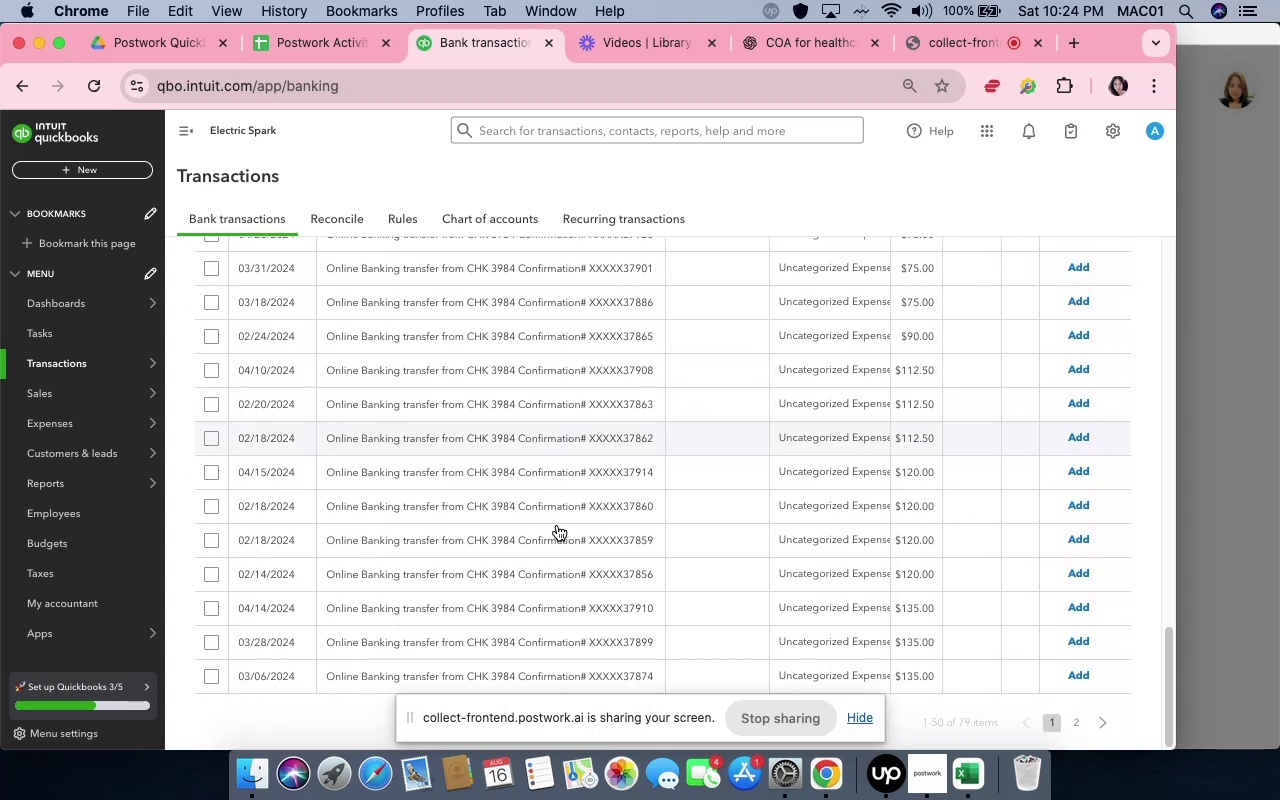 
scroll: coordinate [557, 525], scroll_direction: up, amount: 21.0
 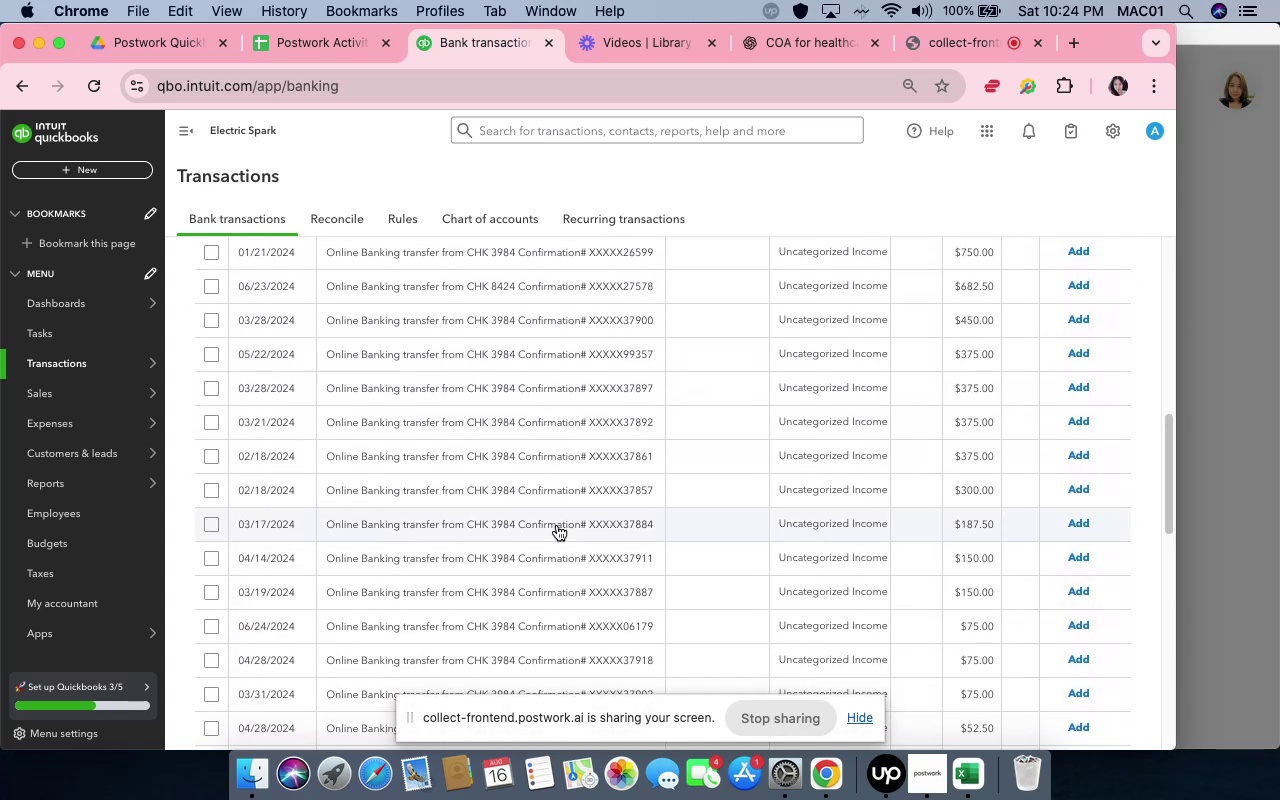 
scroll: coordinate [557, 525], scroll_direction: down, amount: 13.0
 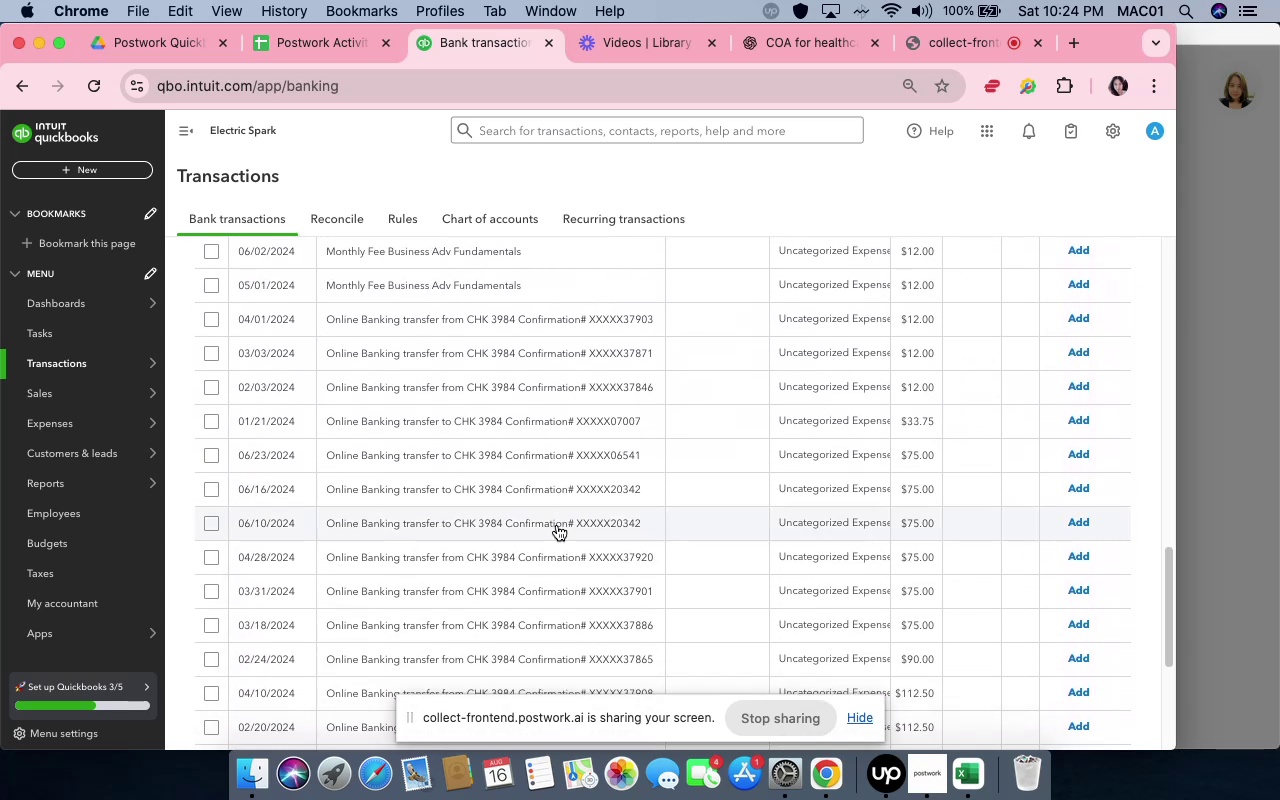 
scroll: coordinate [557, 525], scroll_direction: up, amount: 4.0
 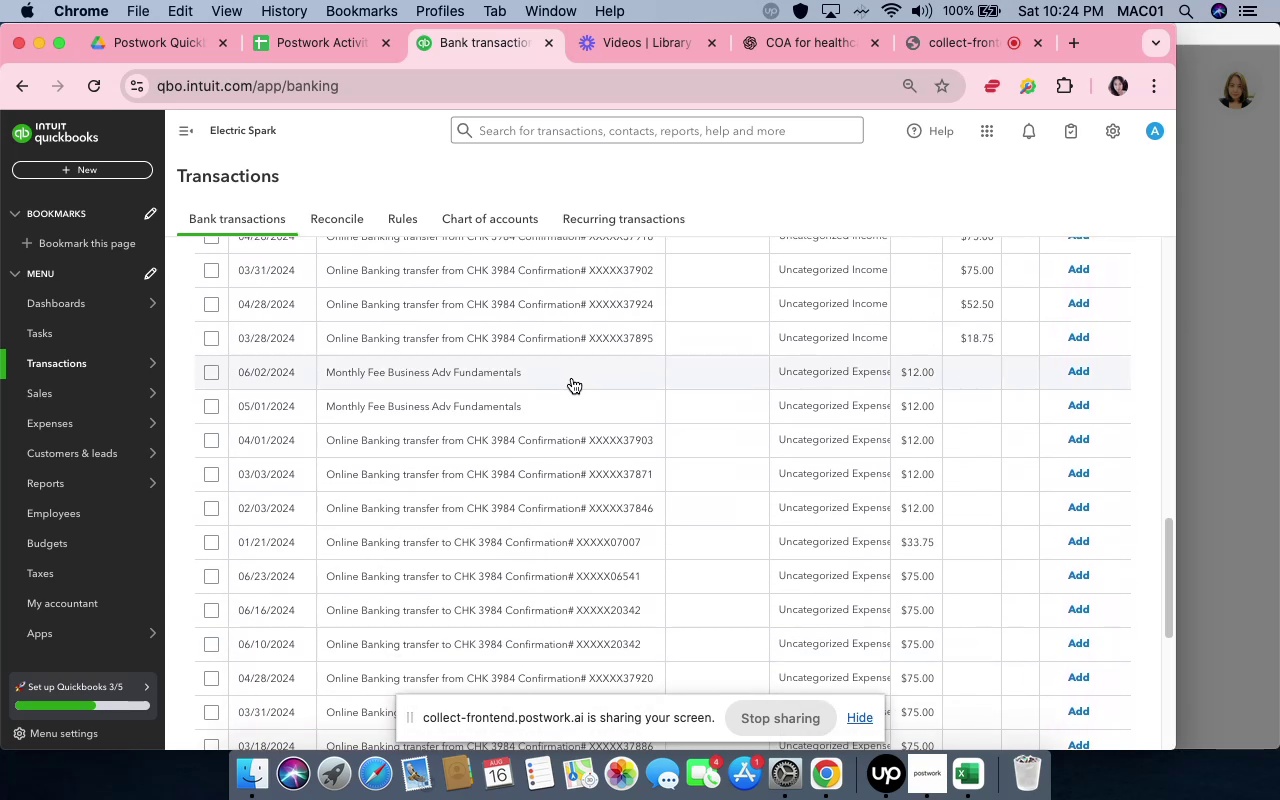 
left_click([572, 378])
 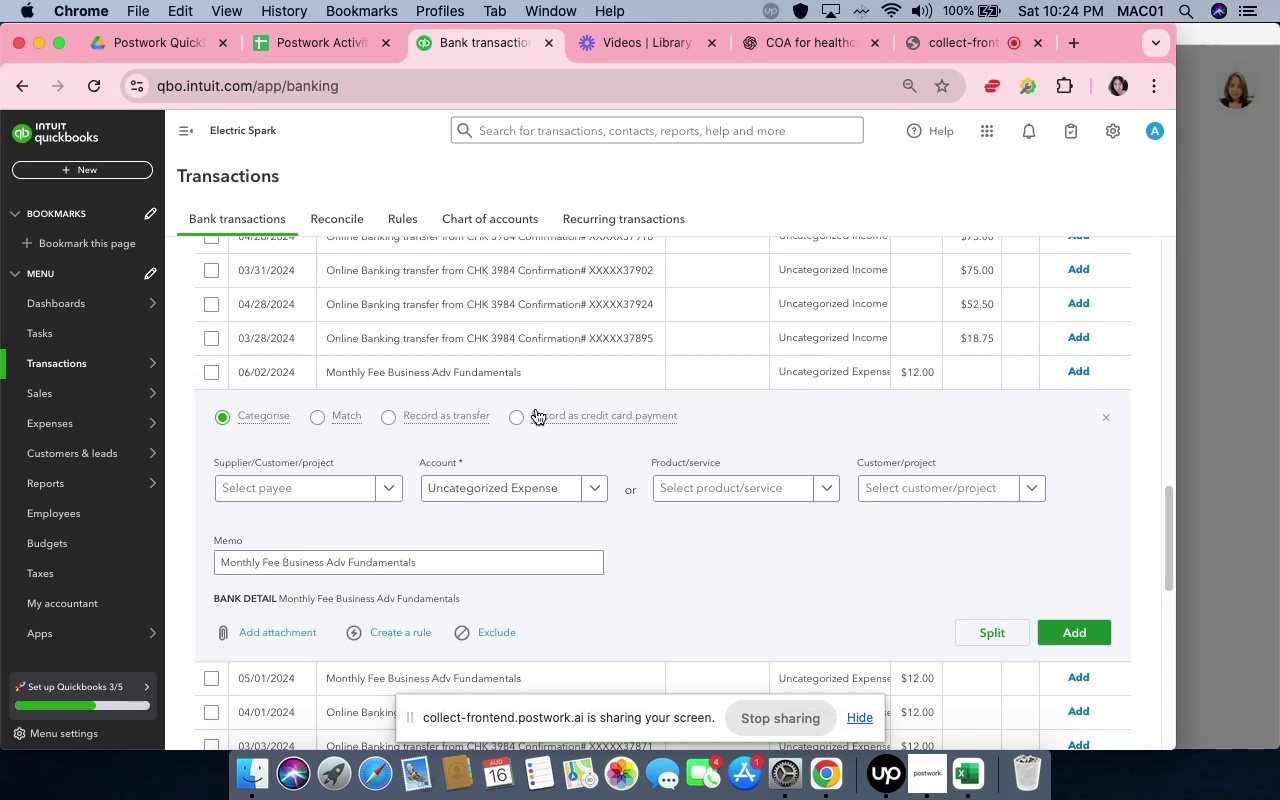 
mouse_move([494, 486])
 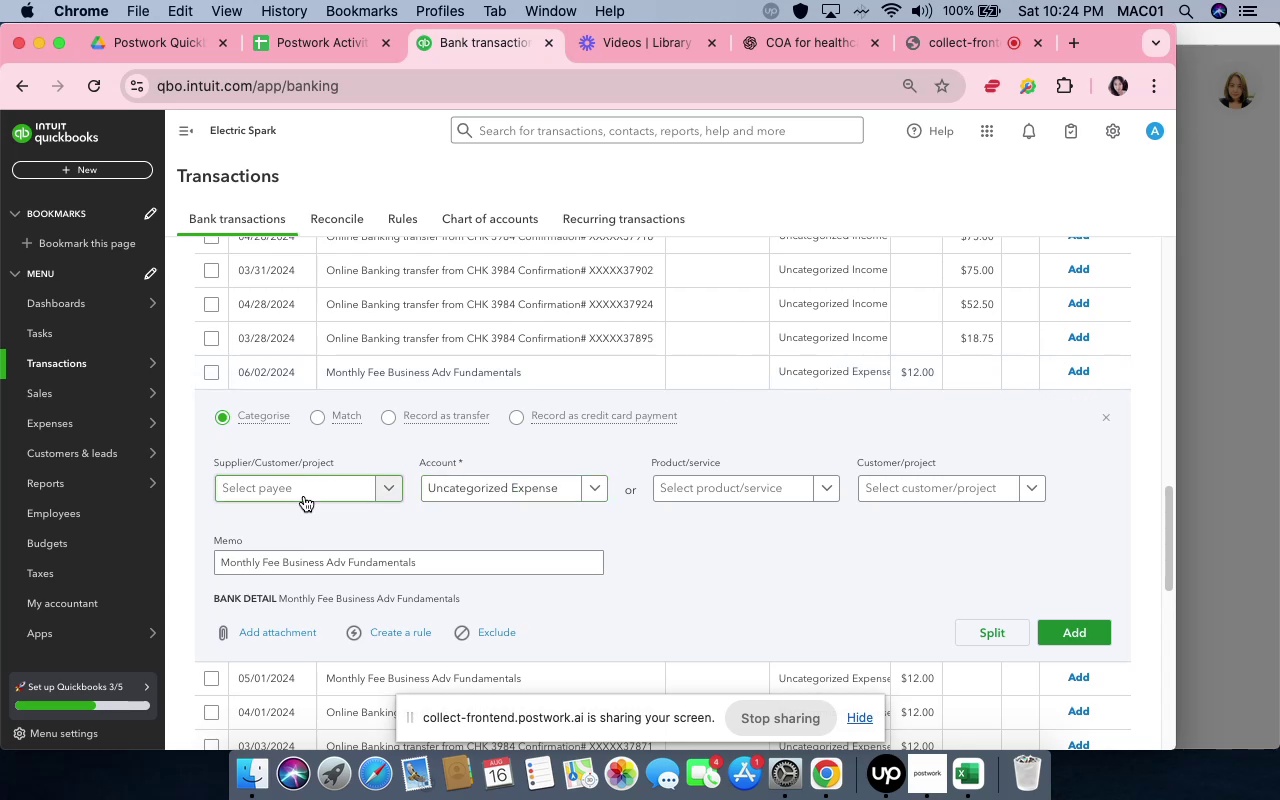 
left_click([304, 494])
 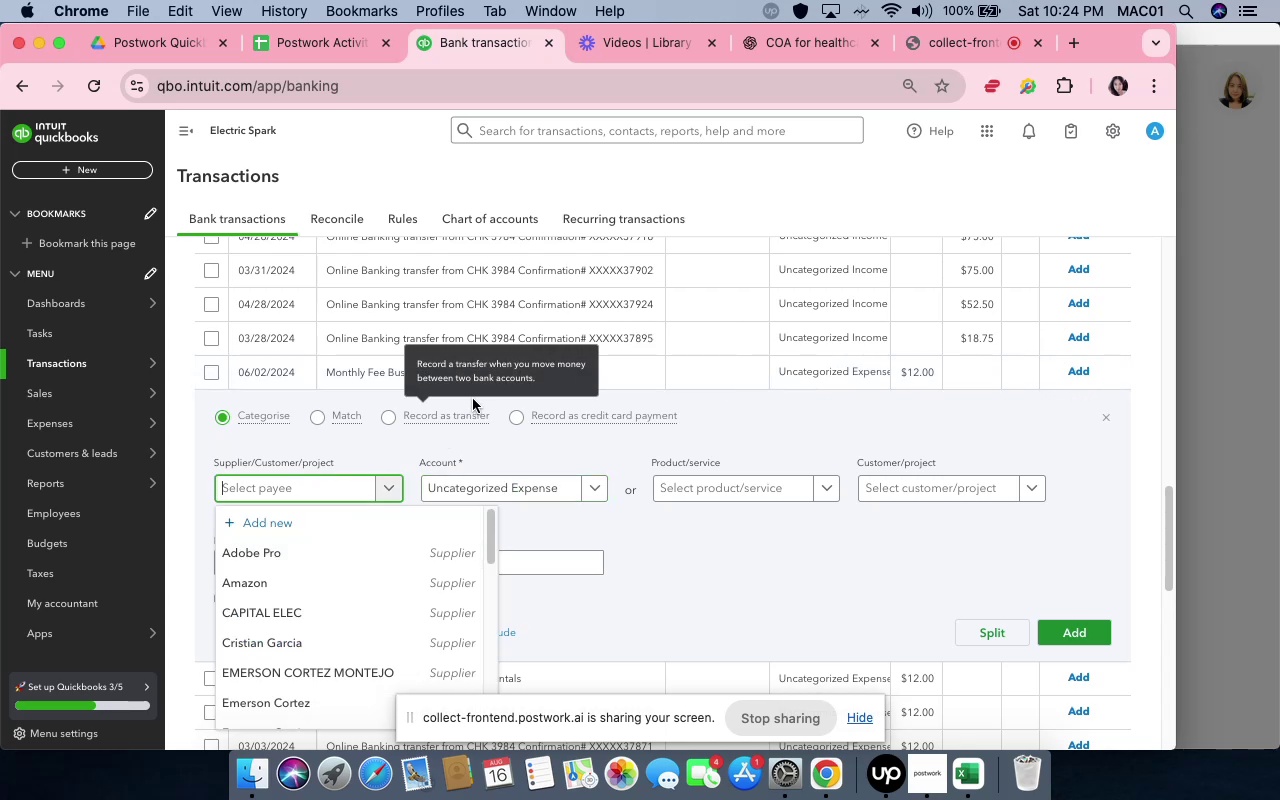 
type(Ban)
 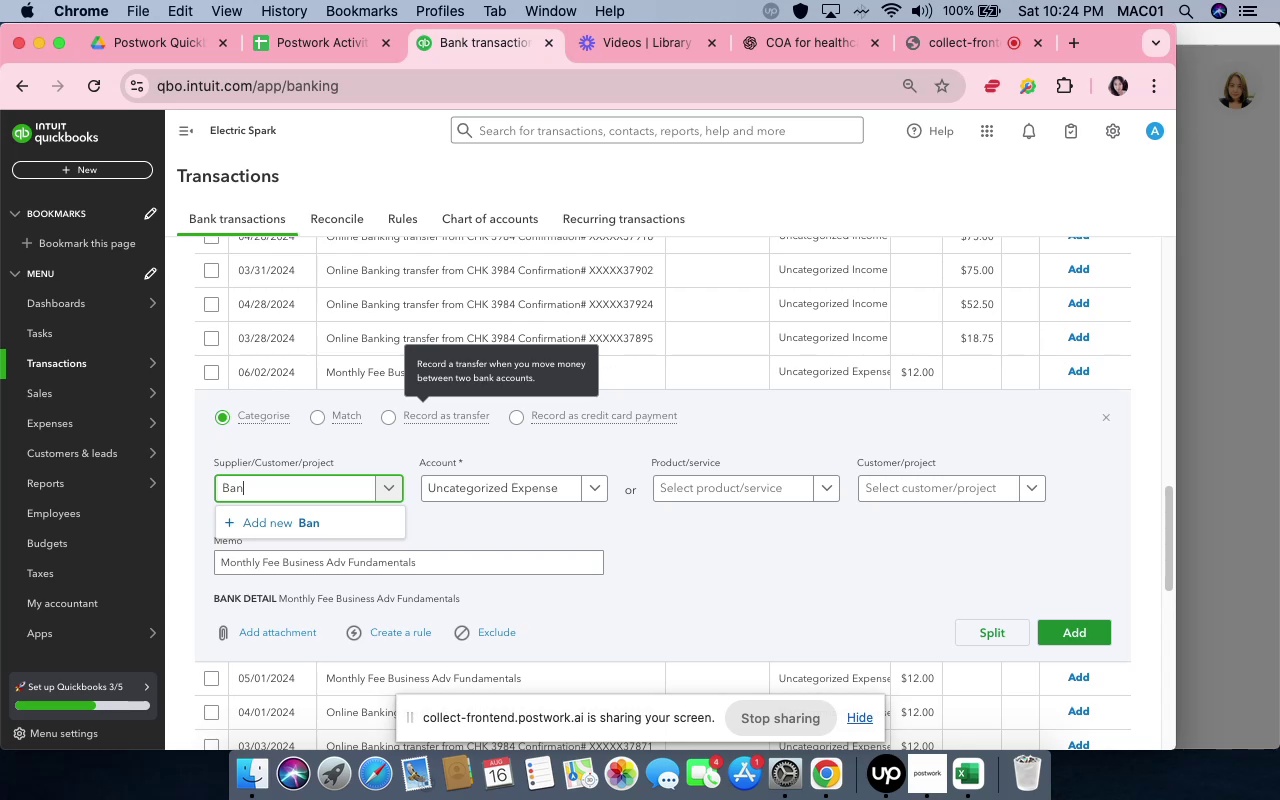 
scroll: coordinate [686, 529], scroll_direction: up, amount: 67.0
 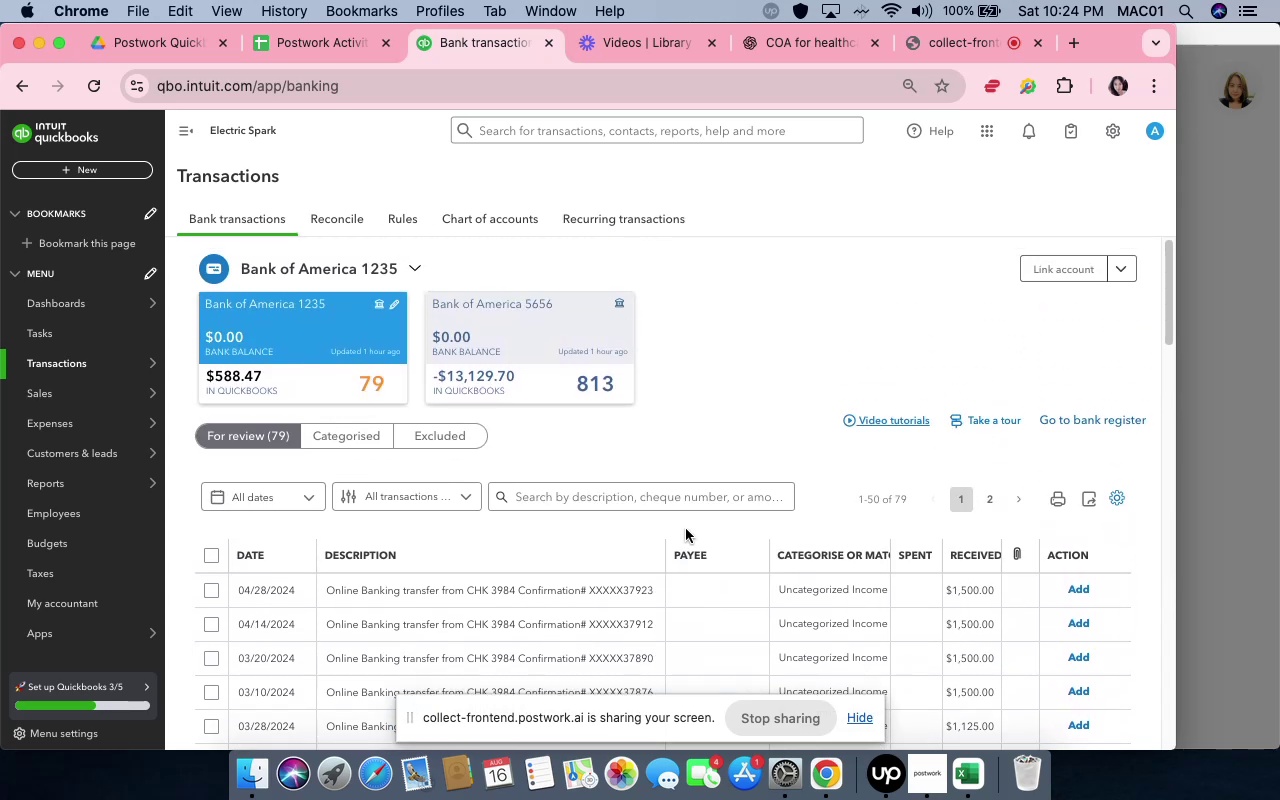 
scroll: coordinate [657, 528], scroll_direction: down, amount: 32.0
 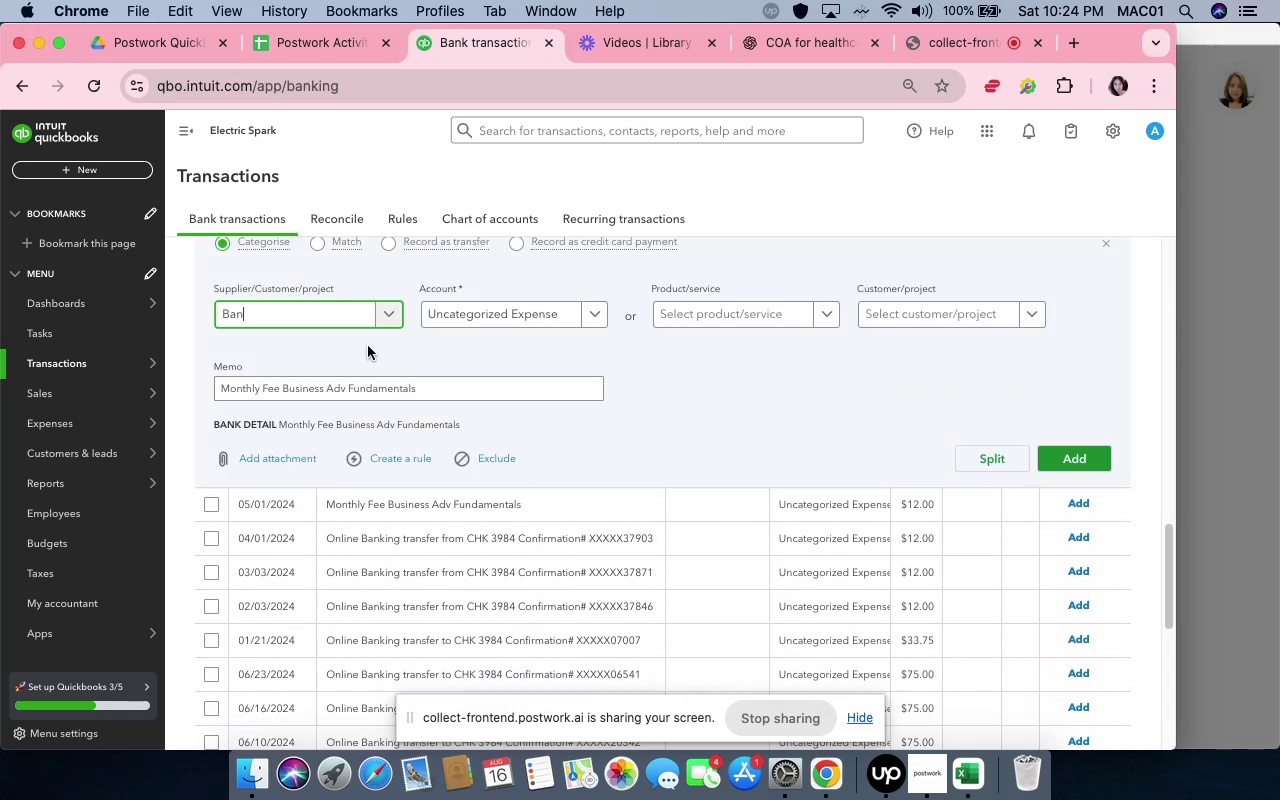 
type(k of Smri)
key(Backspace)
key(Backspace)
key(Backspace)
key(Backspace)
type(S)
key(Backspace)
type(America)
 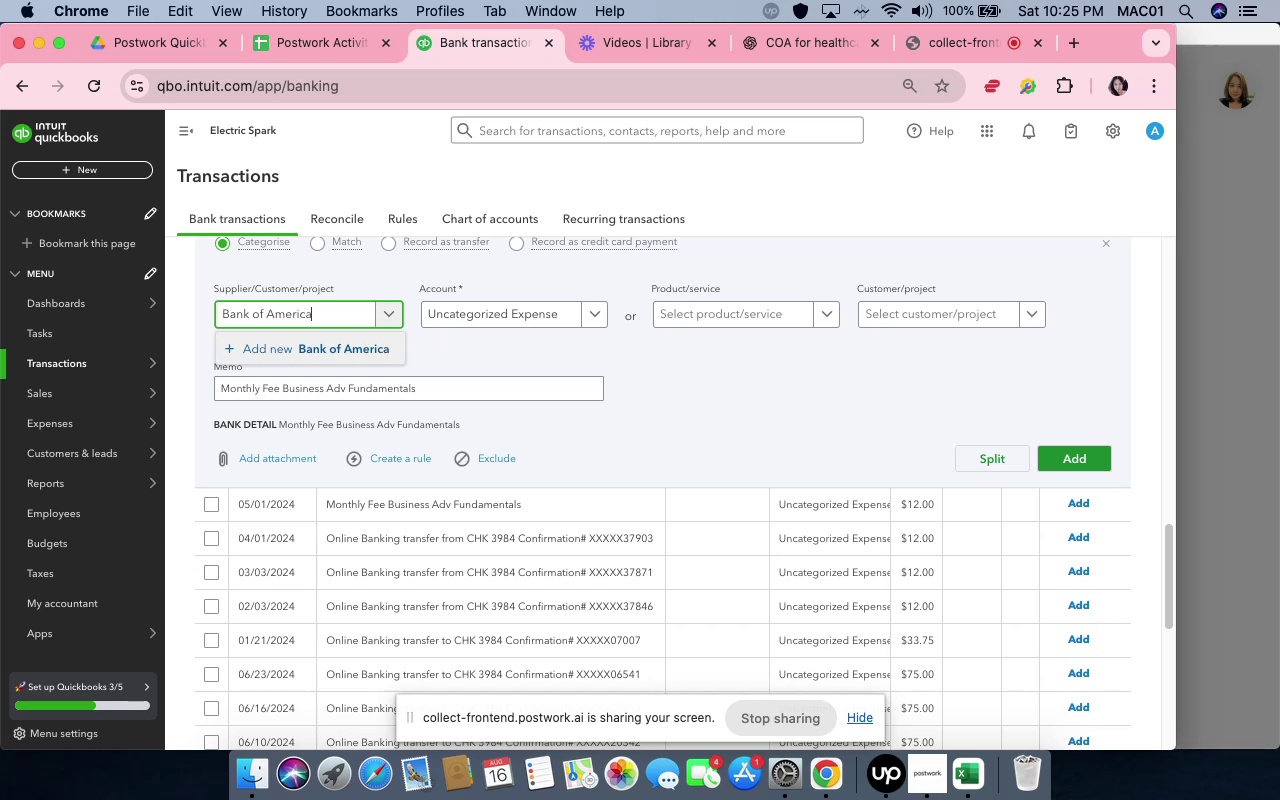 
left_click([370, 356])
 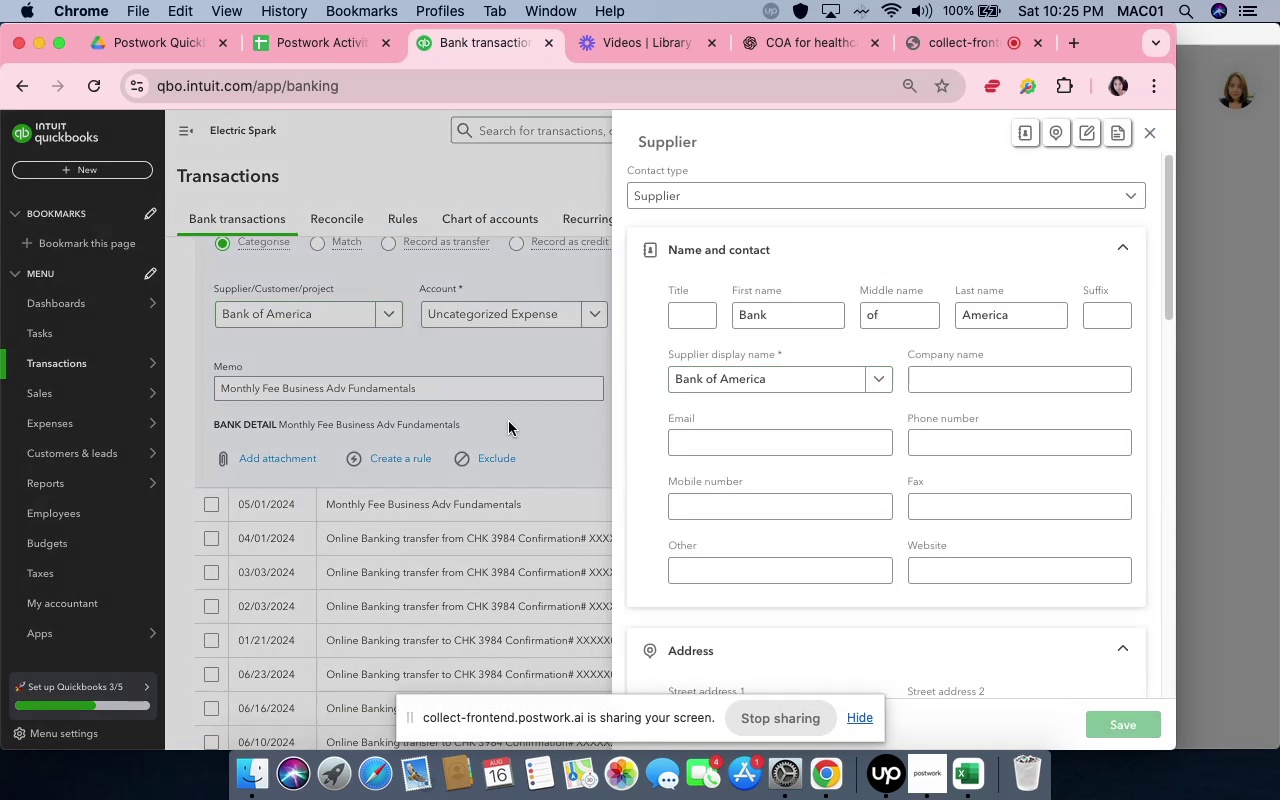 
wait(7.68)
 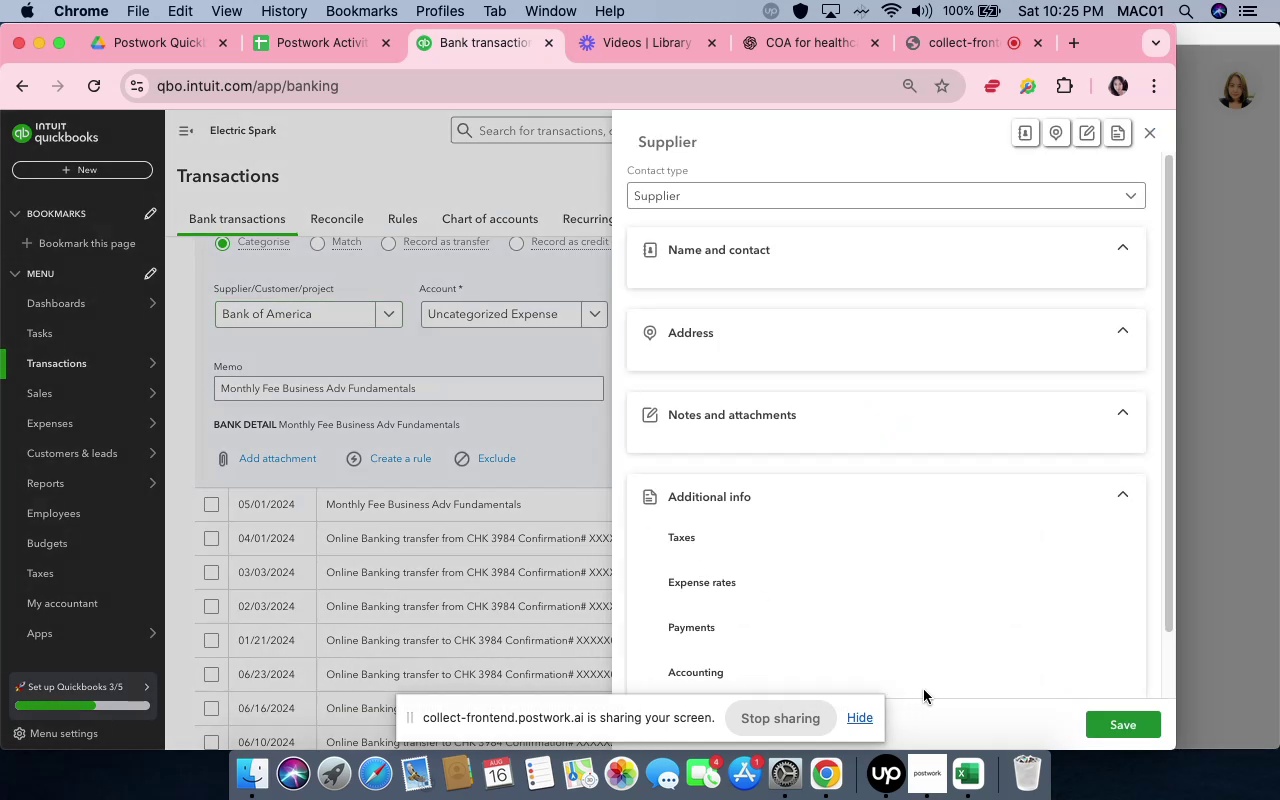 
left_click([585, 319])
 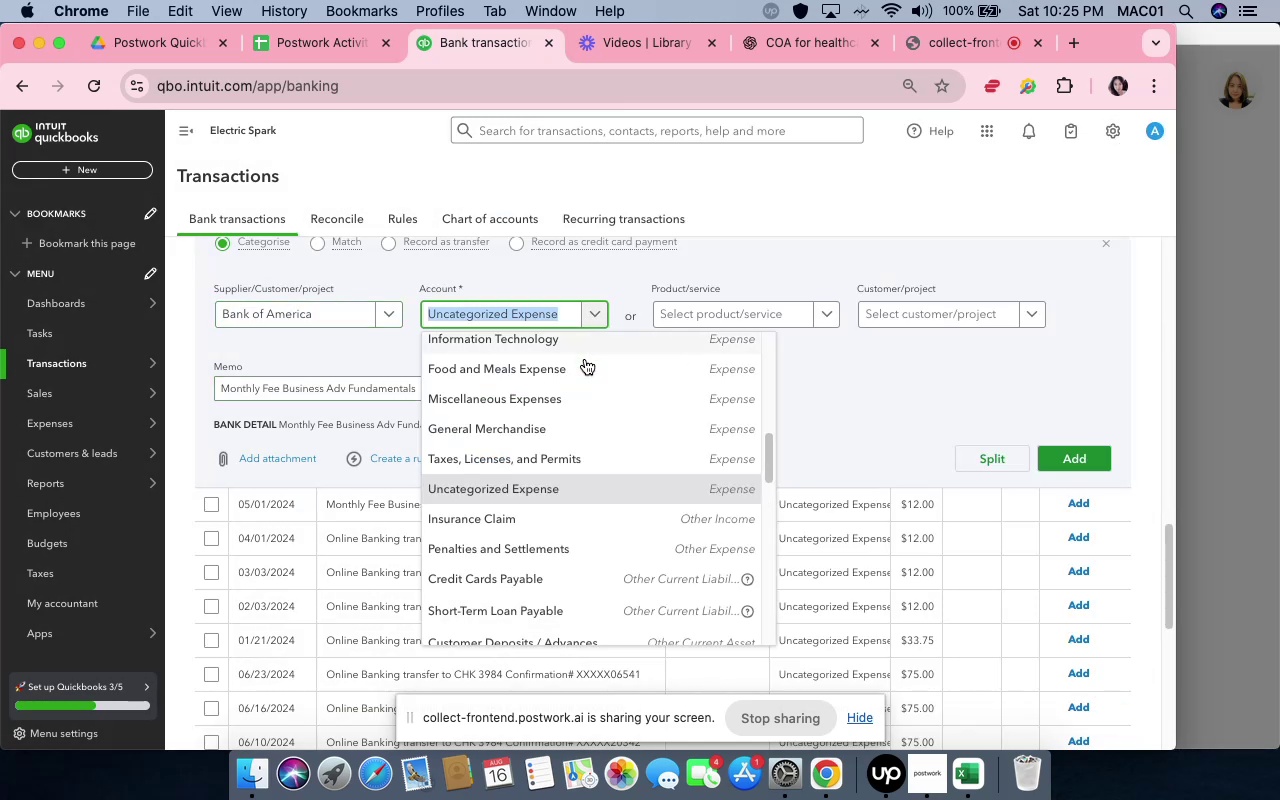 
scroll: coordinate [582, 390], scroll_direction: up, amount: 5.0
 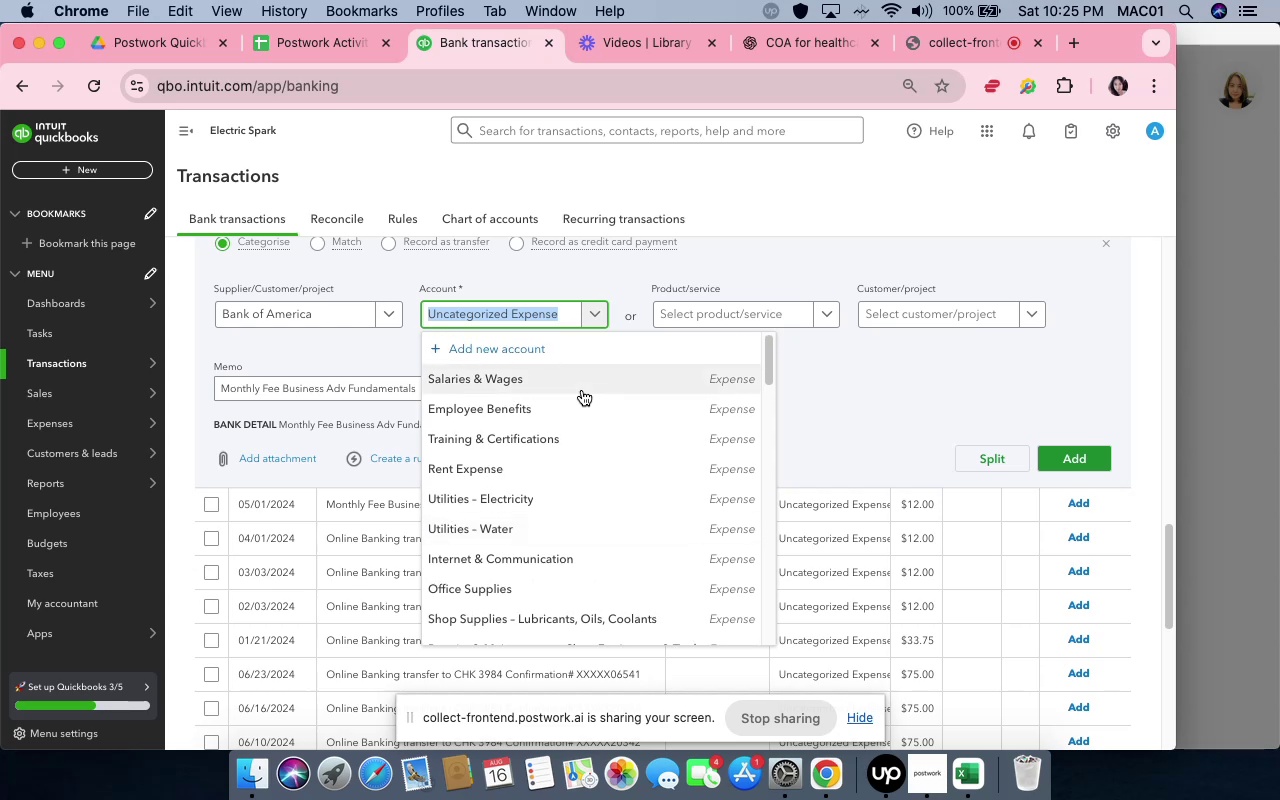 
scroll: coordinate [582, 390], scroll_direction: down, amount: 18.0
 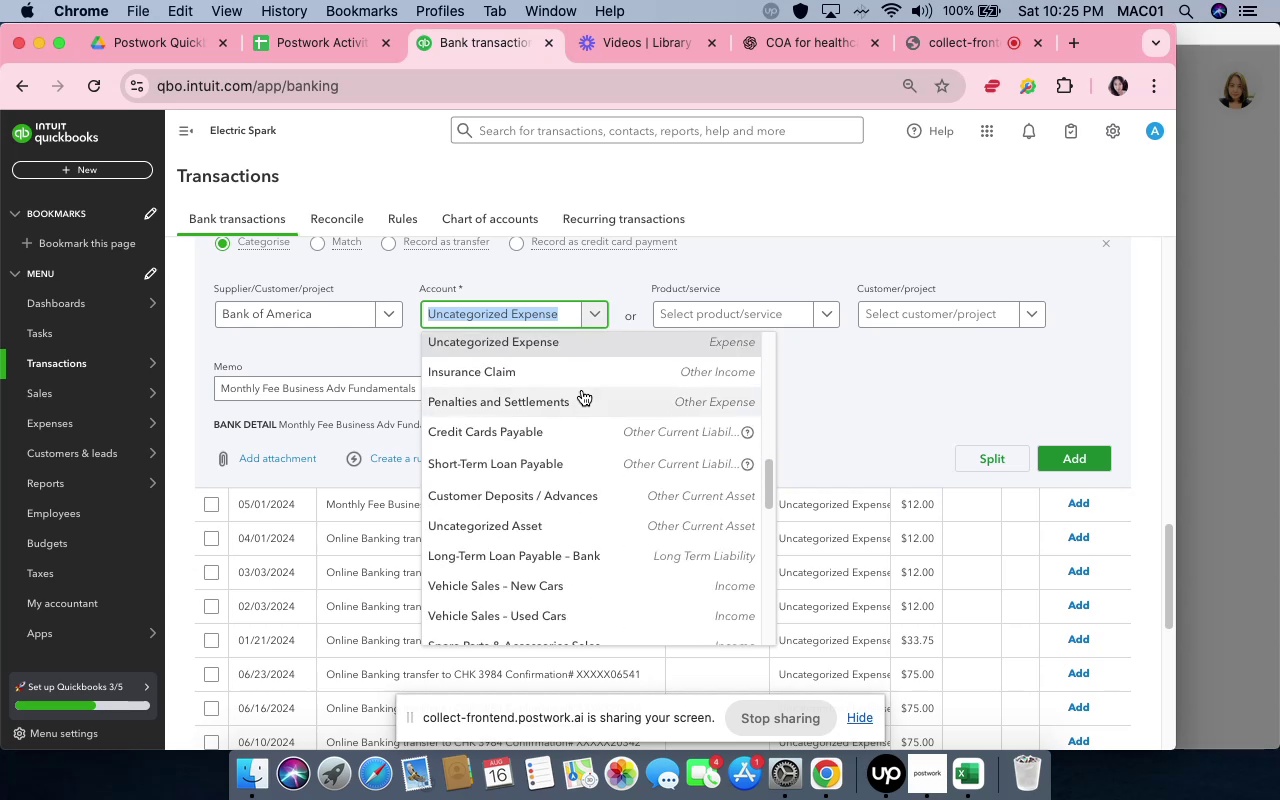 
scroll: coordinate [582, 390], scroll_direction: up, amount: 9.0
 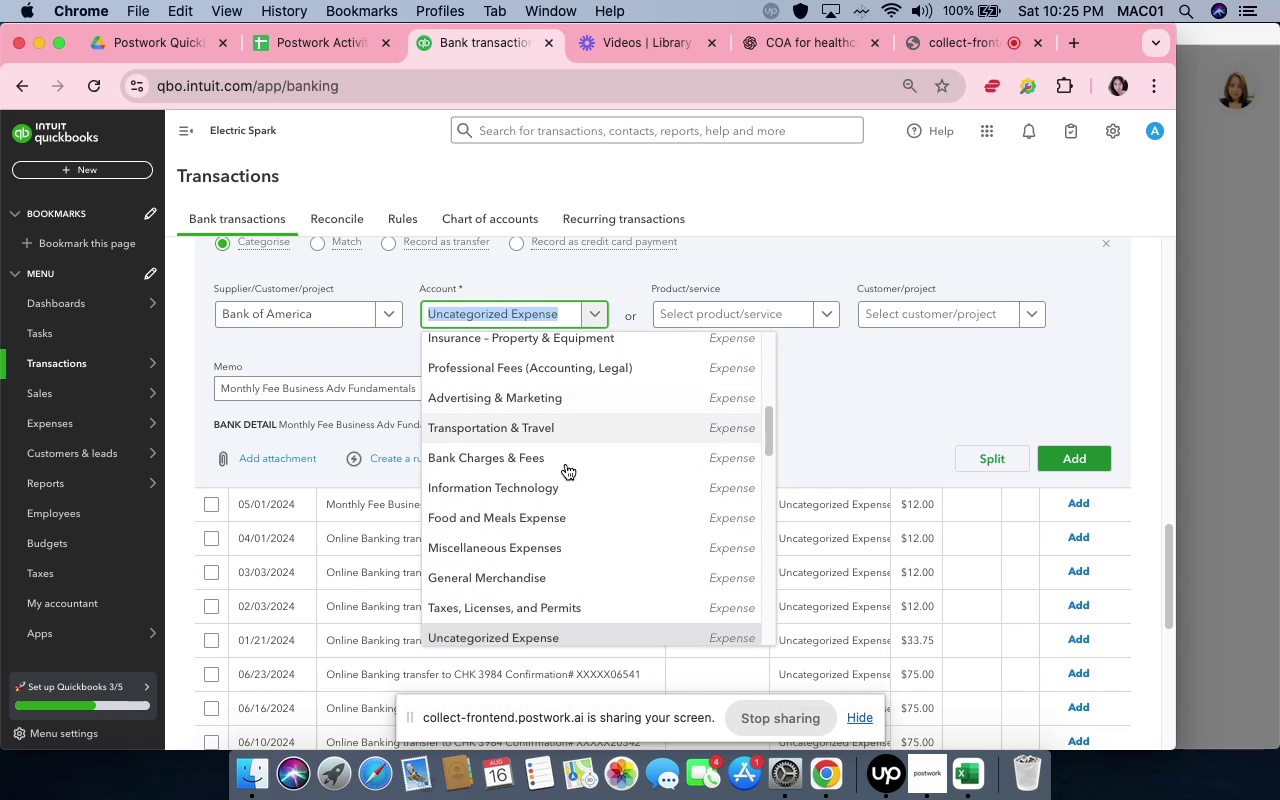 
left_click([566, 465])
 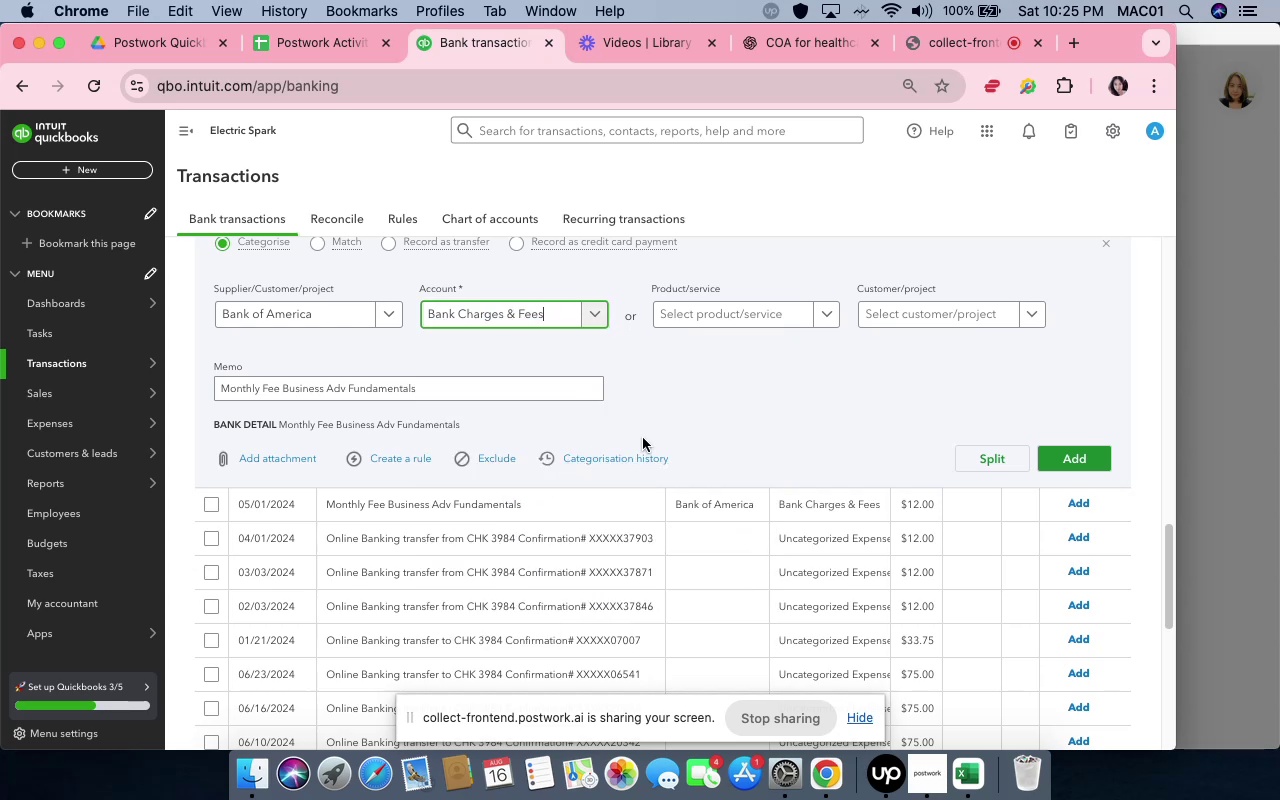 
left_click([718, 416])
 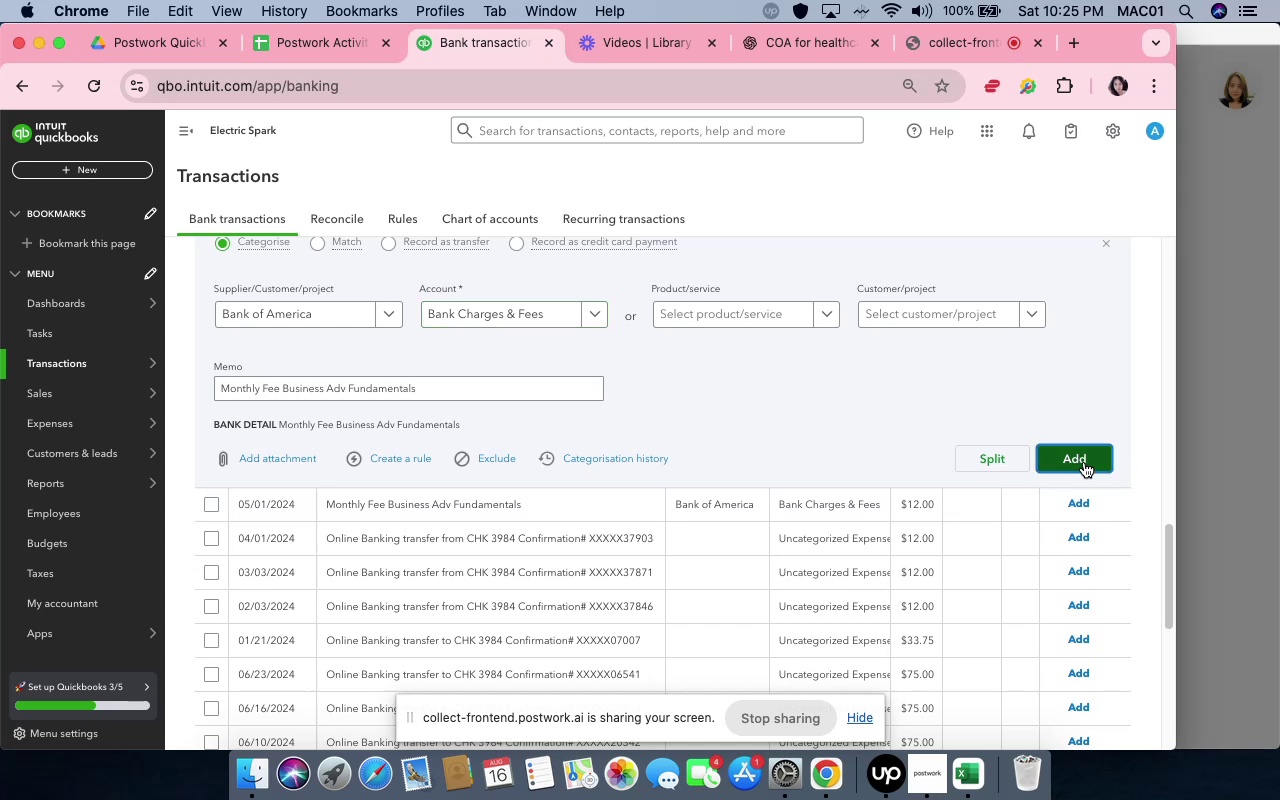 
left_click([1084, 462])
 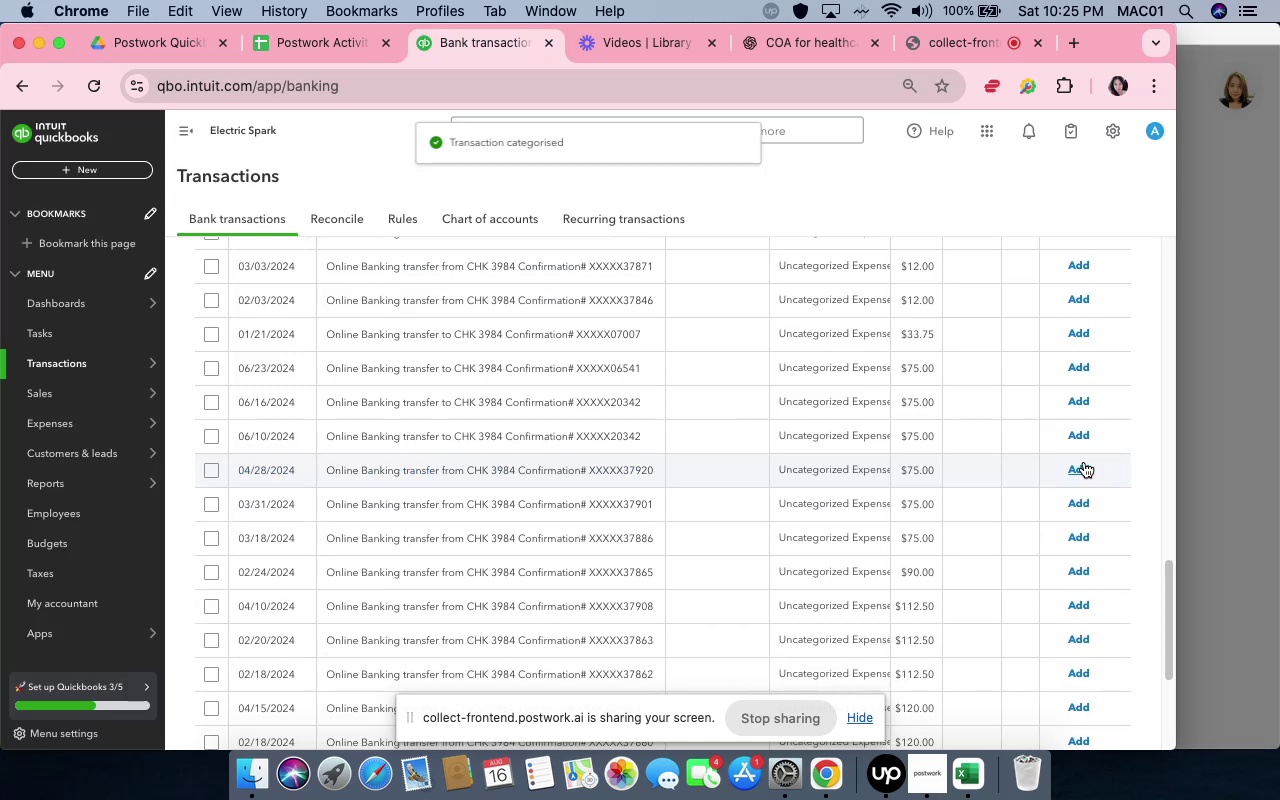 
scroll: coordinate [714, 552], scroll_direction: up, amount: 30.0
 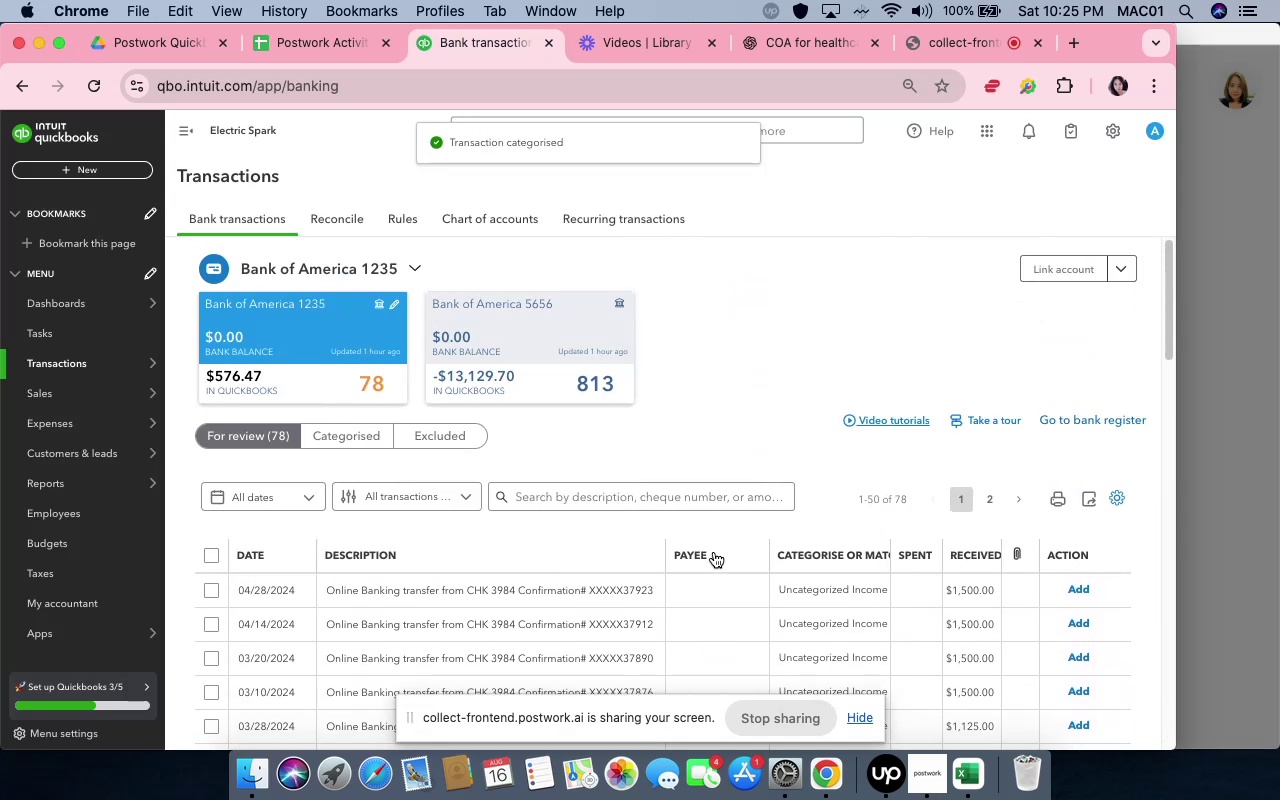 
scroll: coordinate [712, 552], scroll_direction: down, amount: 56.0
 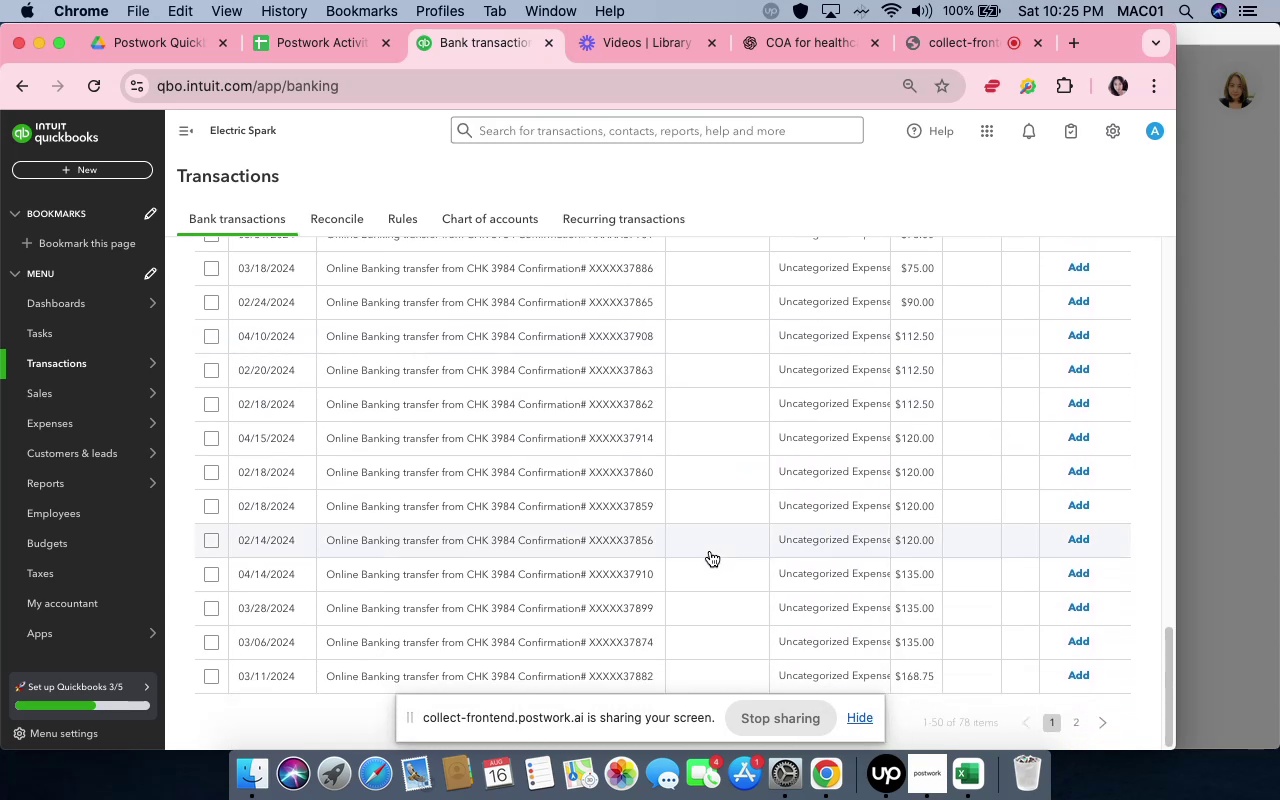 
scroll: coordinate [601, 416], scroll_direction: up, amount: 16.0
 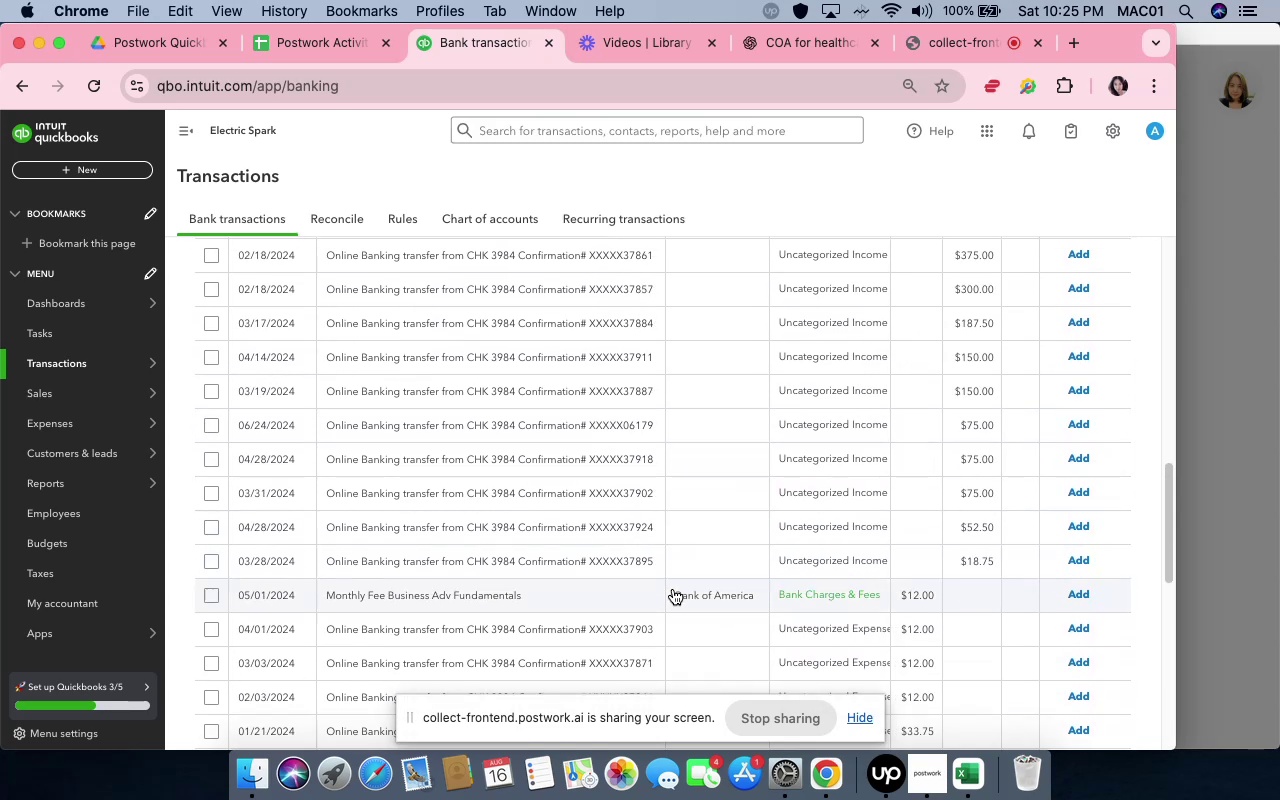 
left_click([673, 591])
 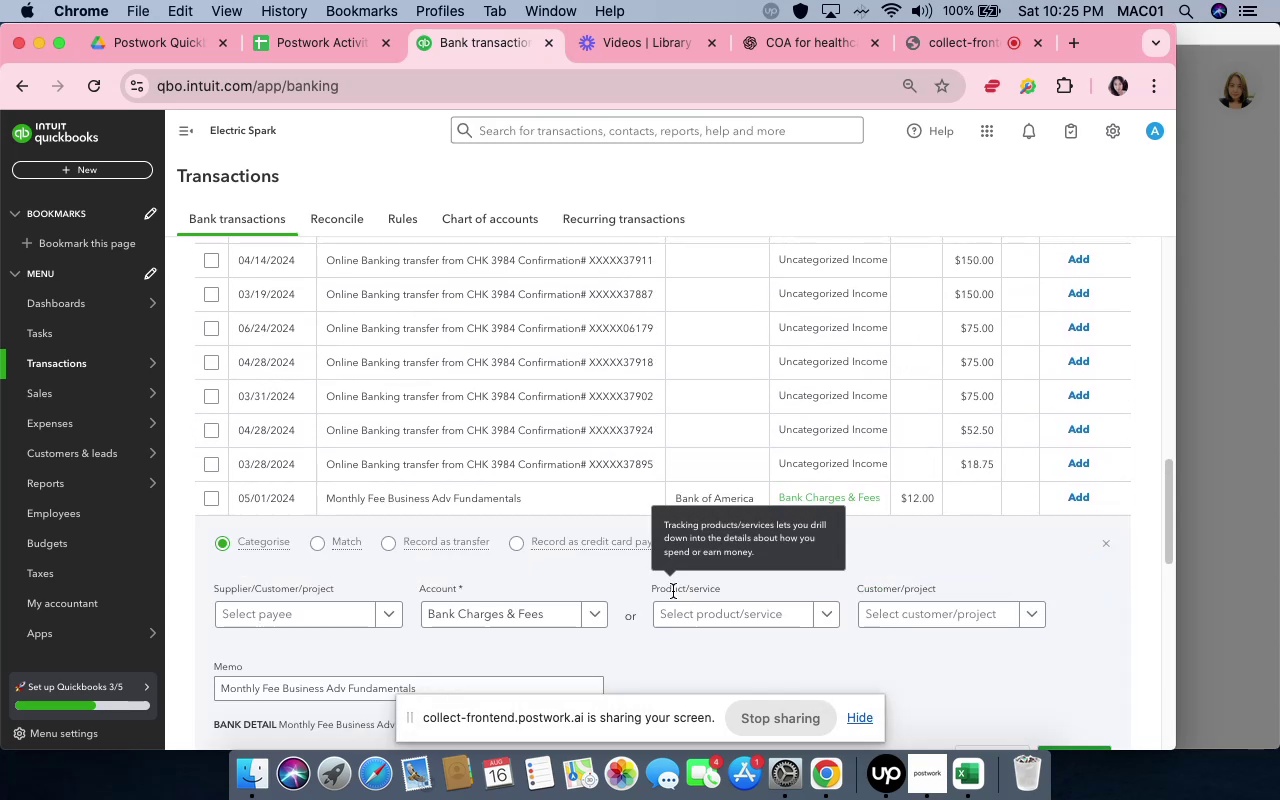 
scroll: coordinate [673, 591], scroll_direction: down, amount: 9.0
 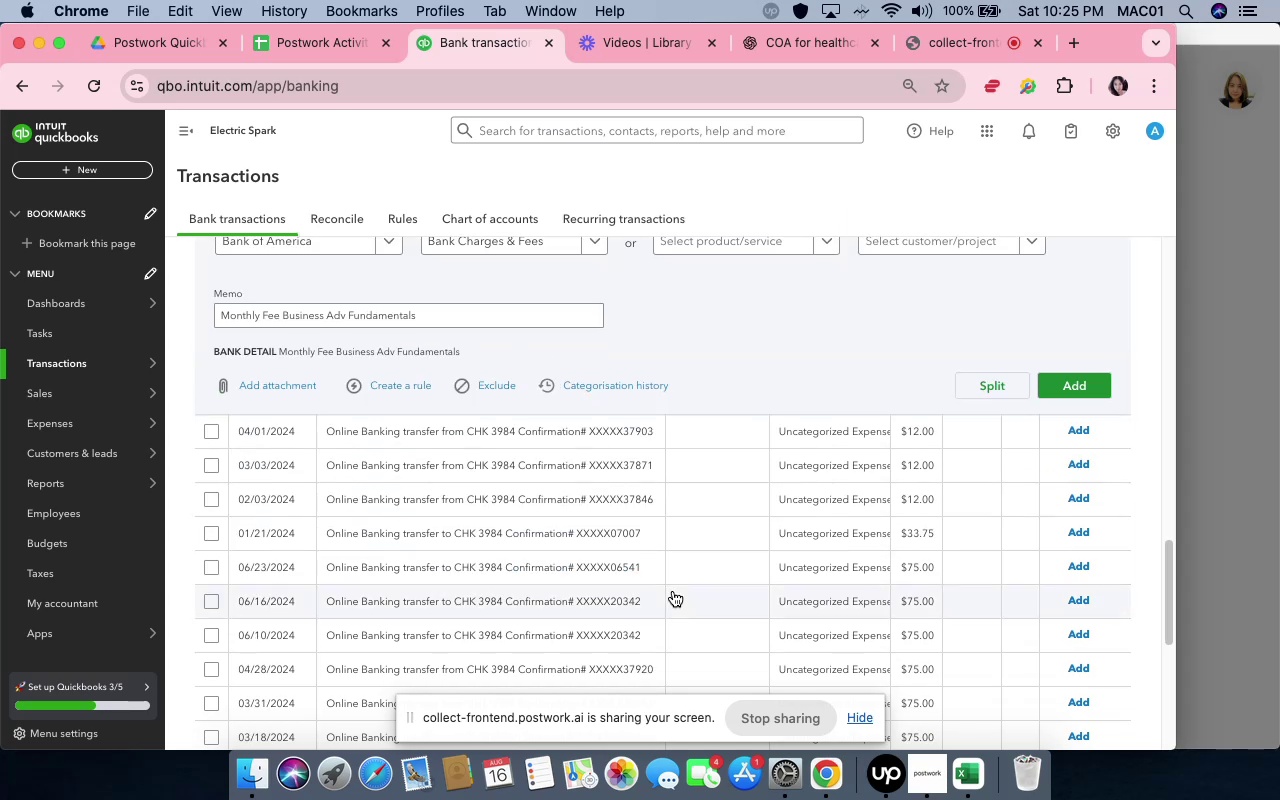 
scroll: coordinate [673, 591], scroll_direction: up, amount: 6.0
 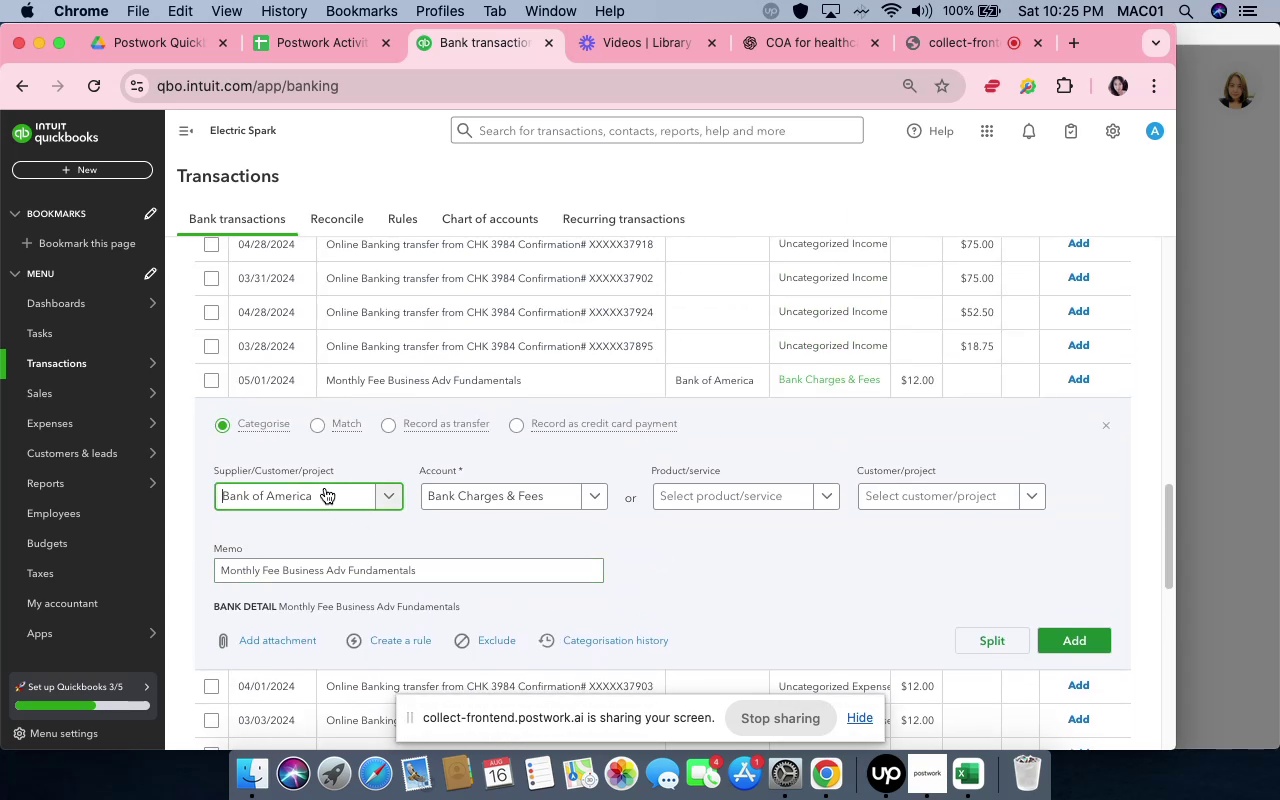 
left_click([325, 488])
 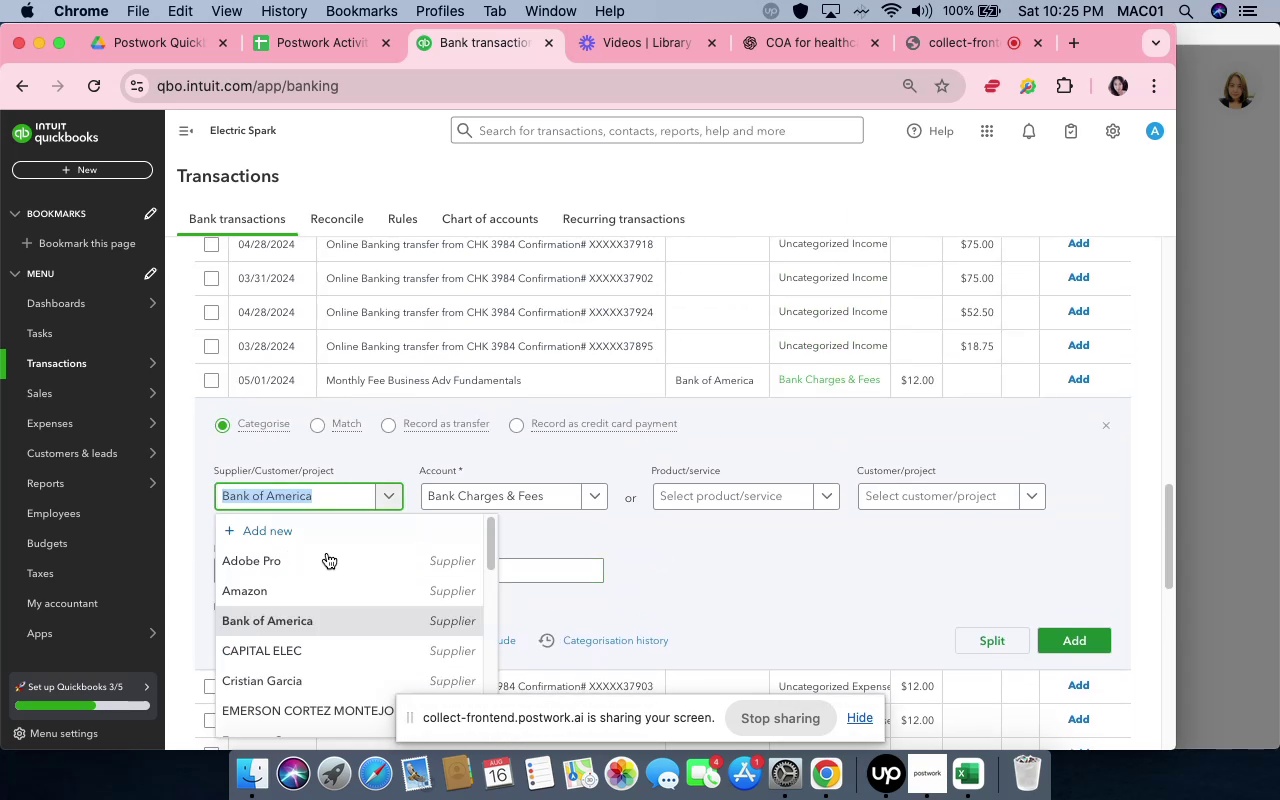 
left_click([327, 610])
 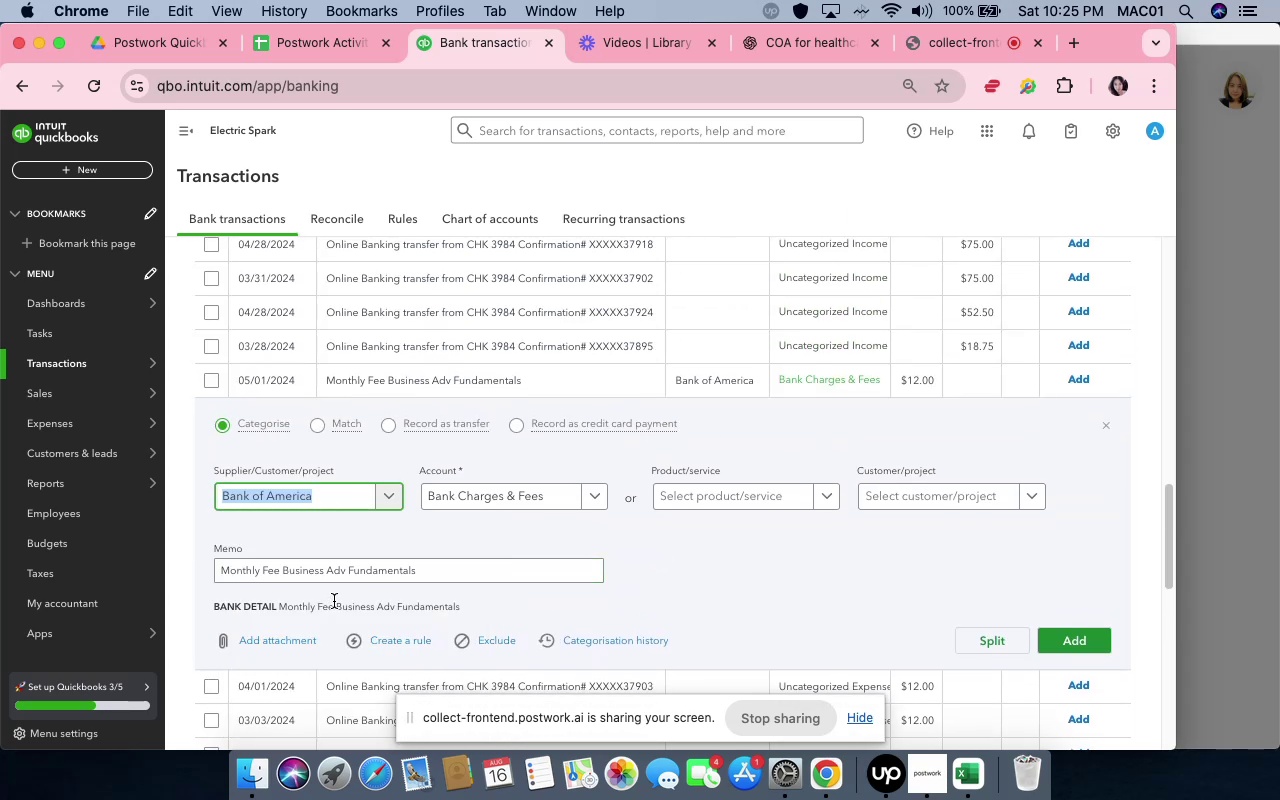 
left_click([563, 541])
 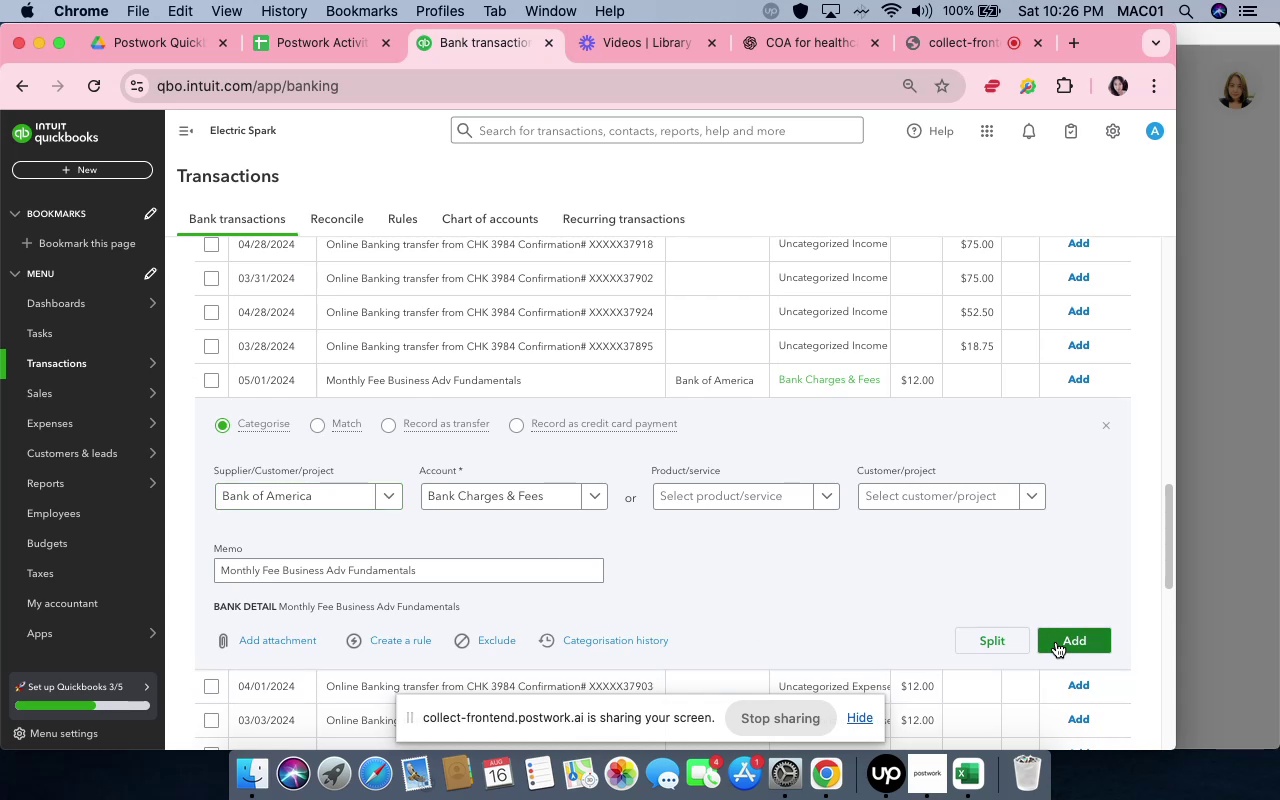 
left_click([1063, 638])
 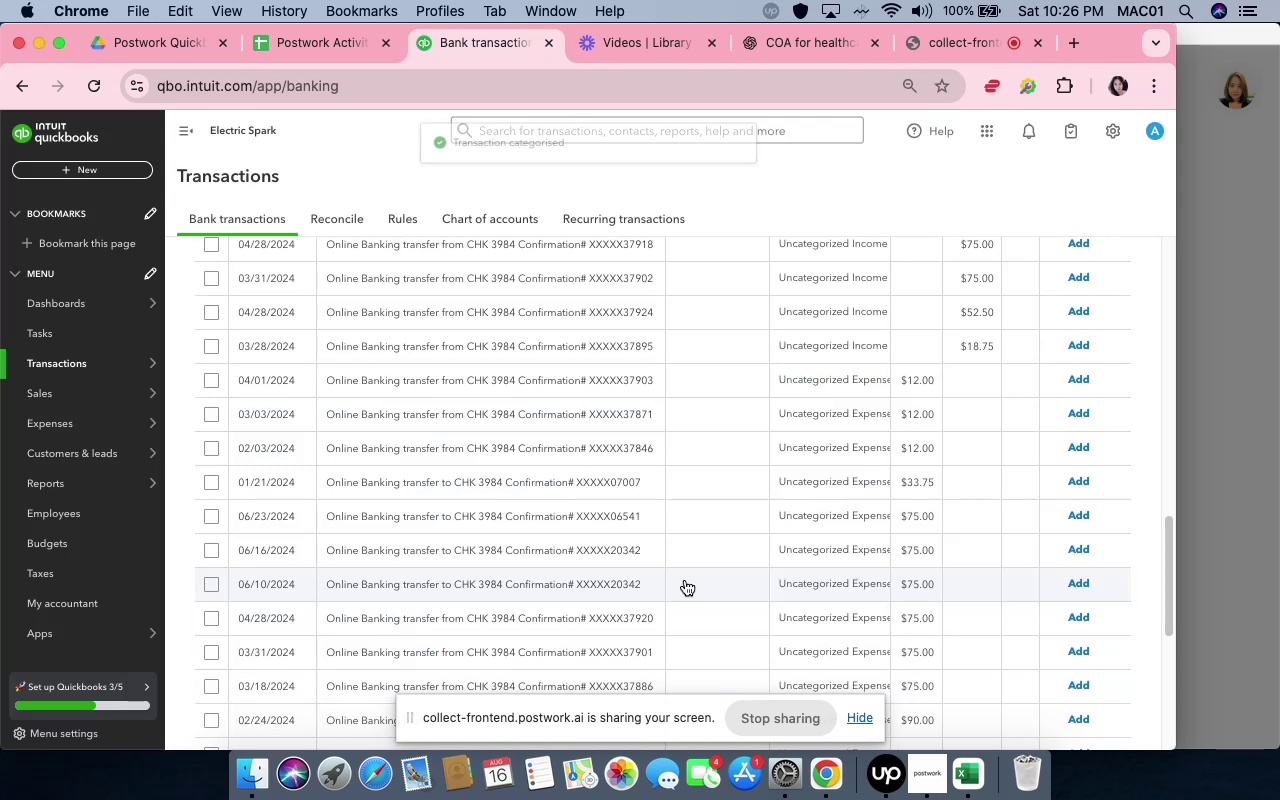 
scroll: coordinate [683, 578], scroll_direction: up, amount: 26.0
 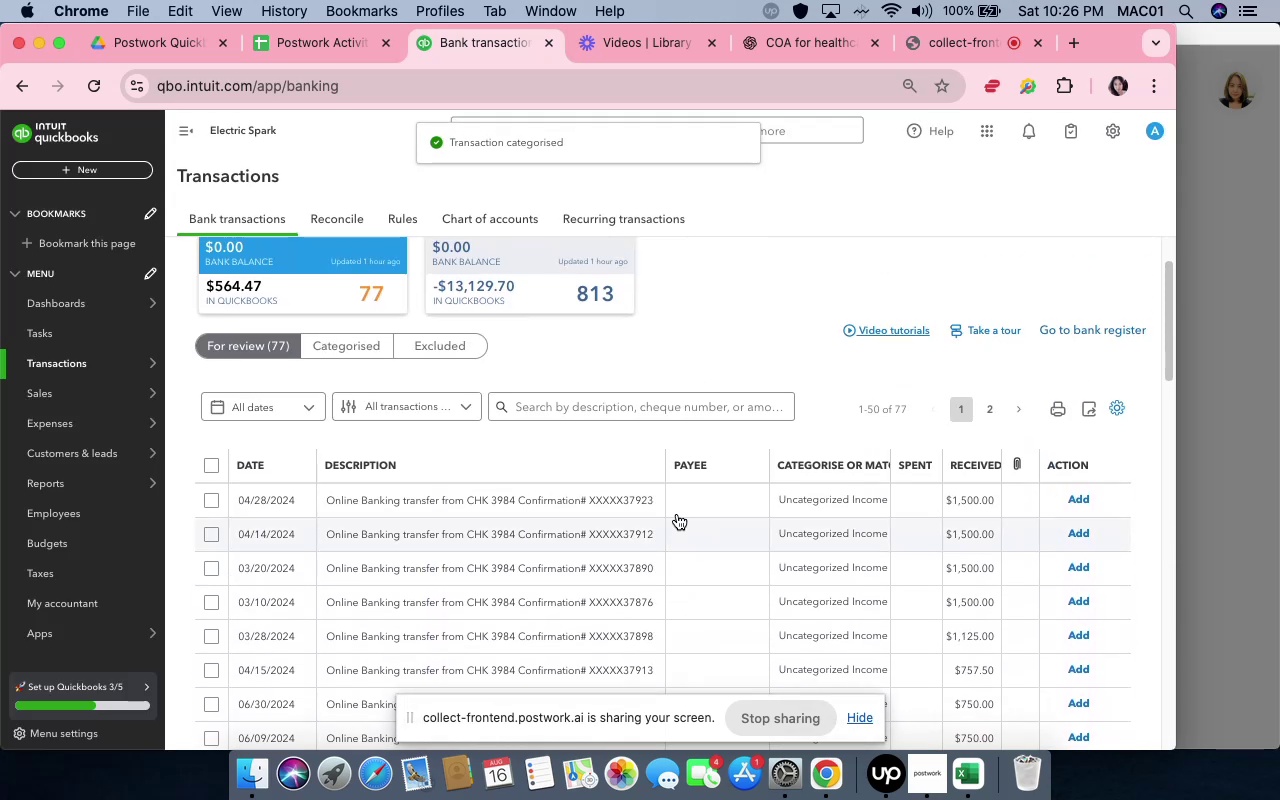 
left_click([681, 494])
 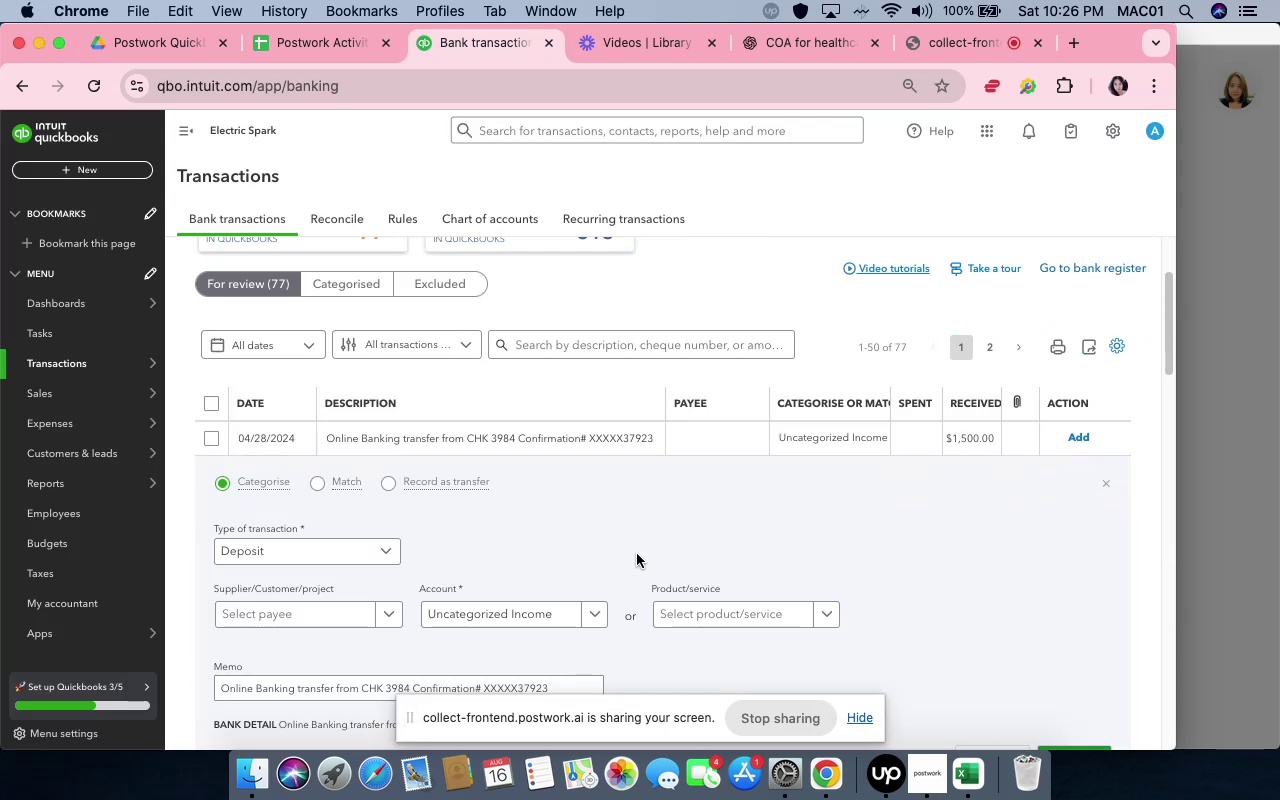 
left_click([591, 605])
 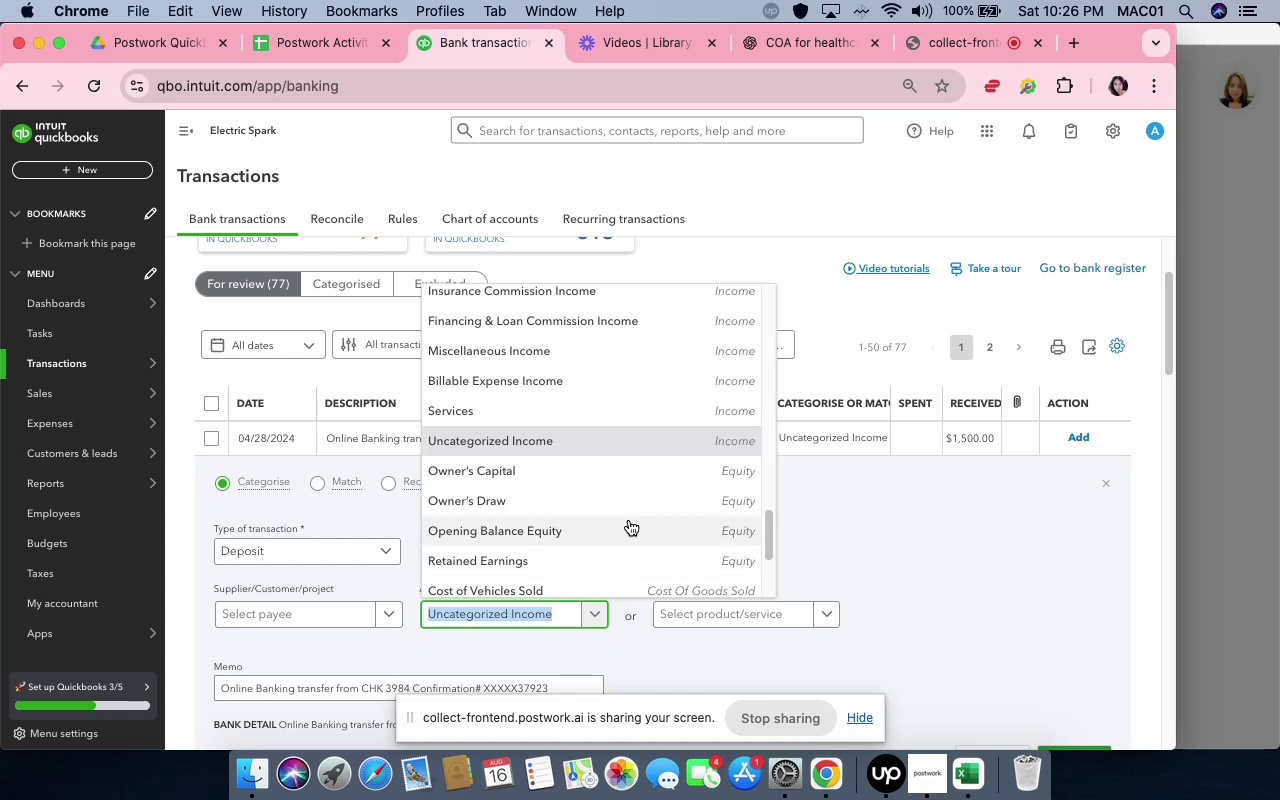 
left_click_drag(start_coordinate=[642, 485], to_coordinate=[642, 470])
 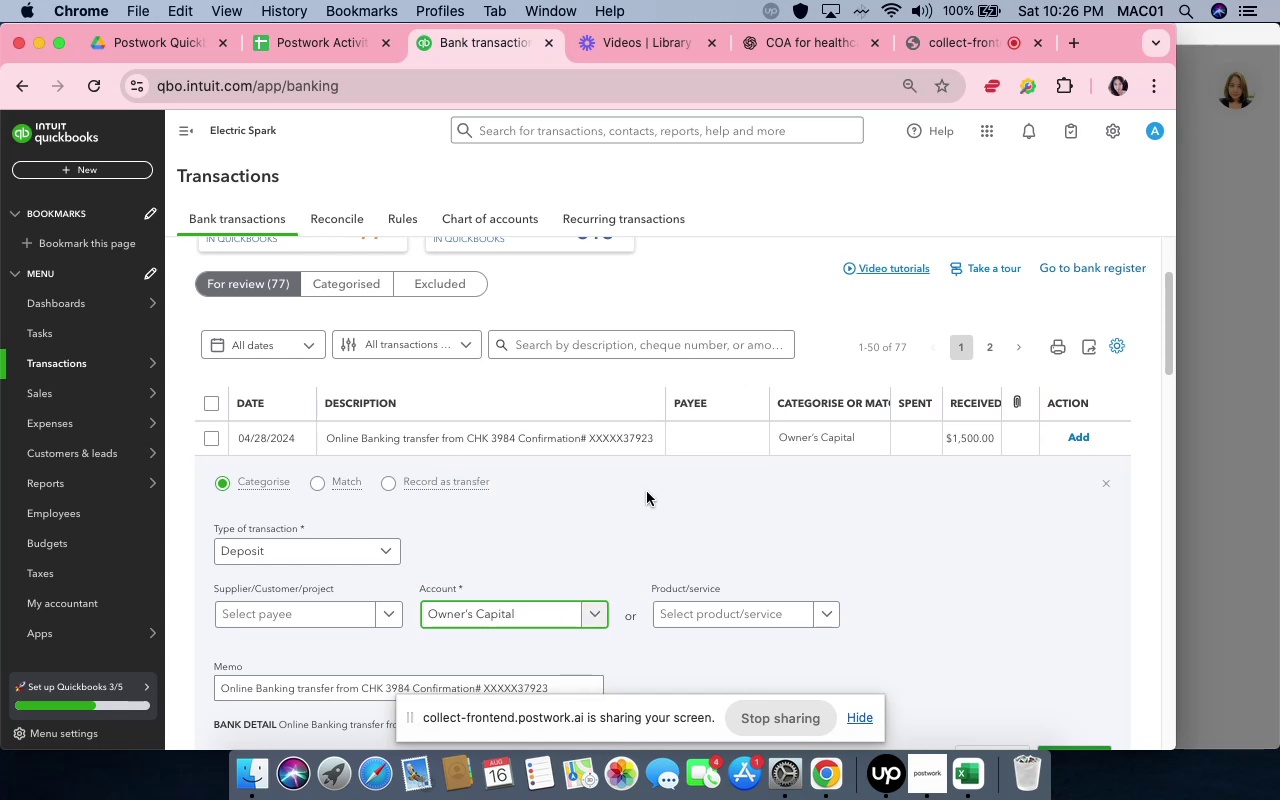 
left_click([650, 509])
 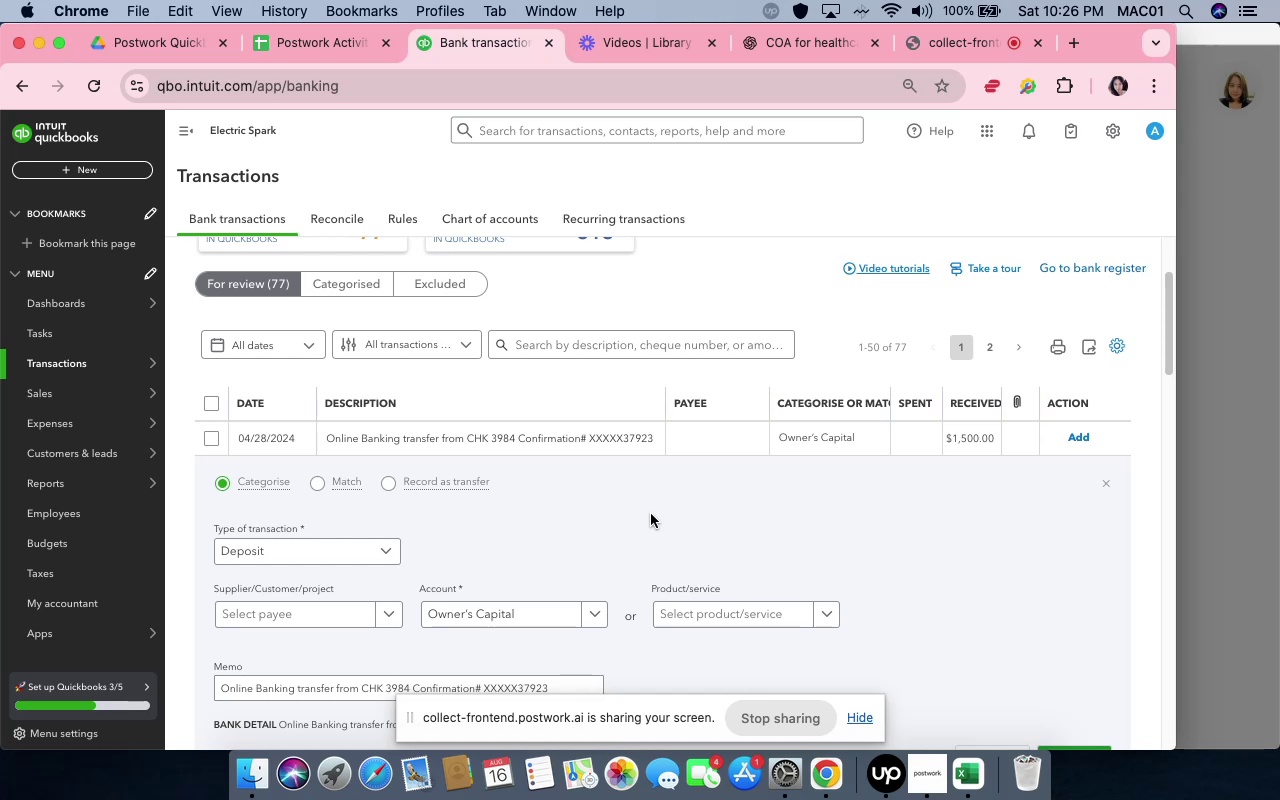 
wait(9.34)
 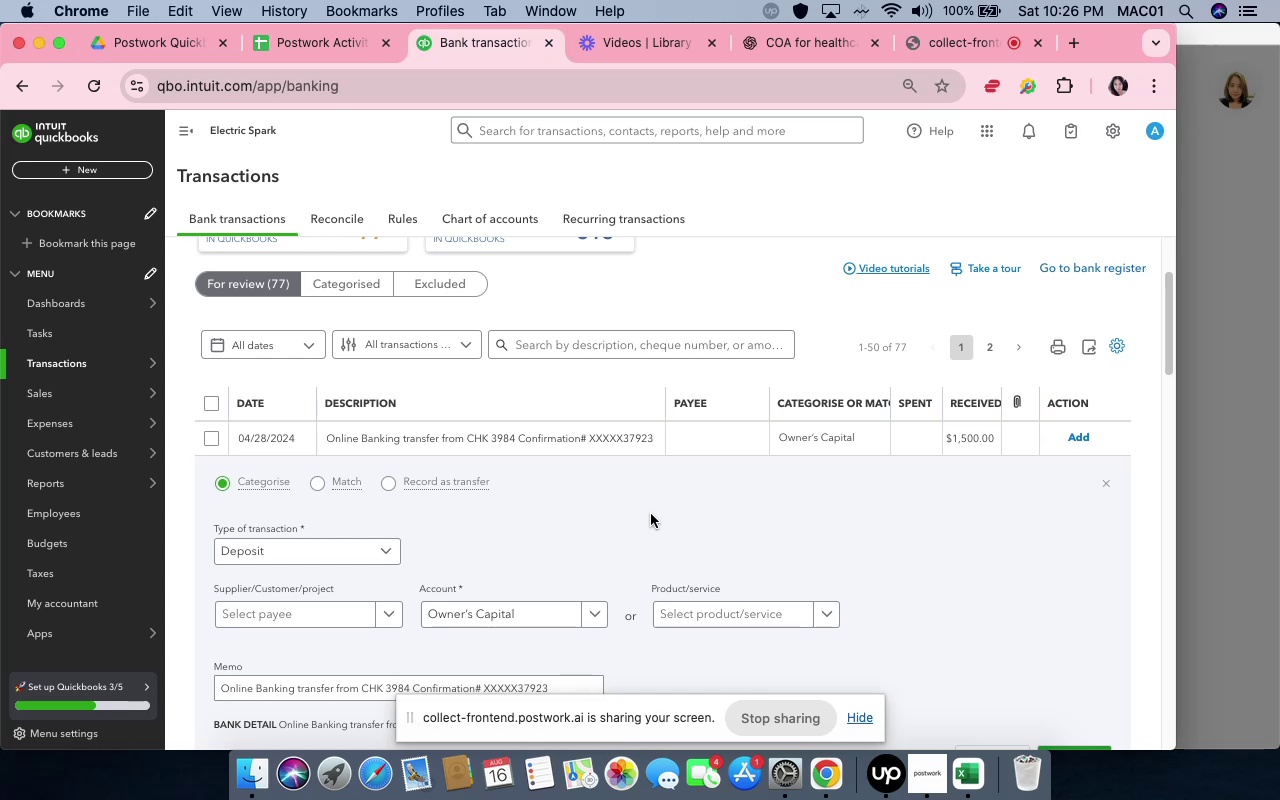 
scroll: coordinate [1037, 702], scroll_direction: down, amount: 4.0
 